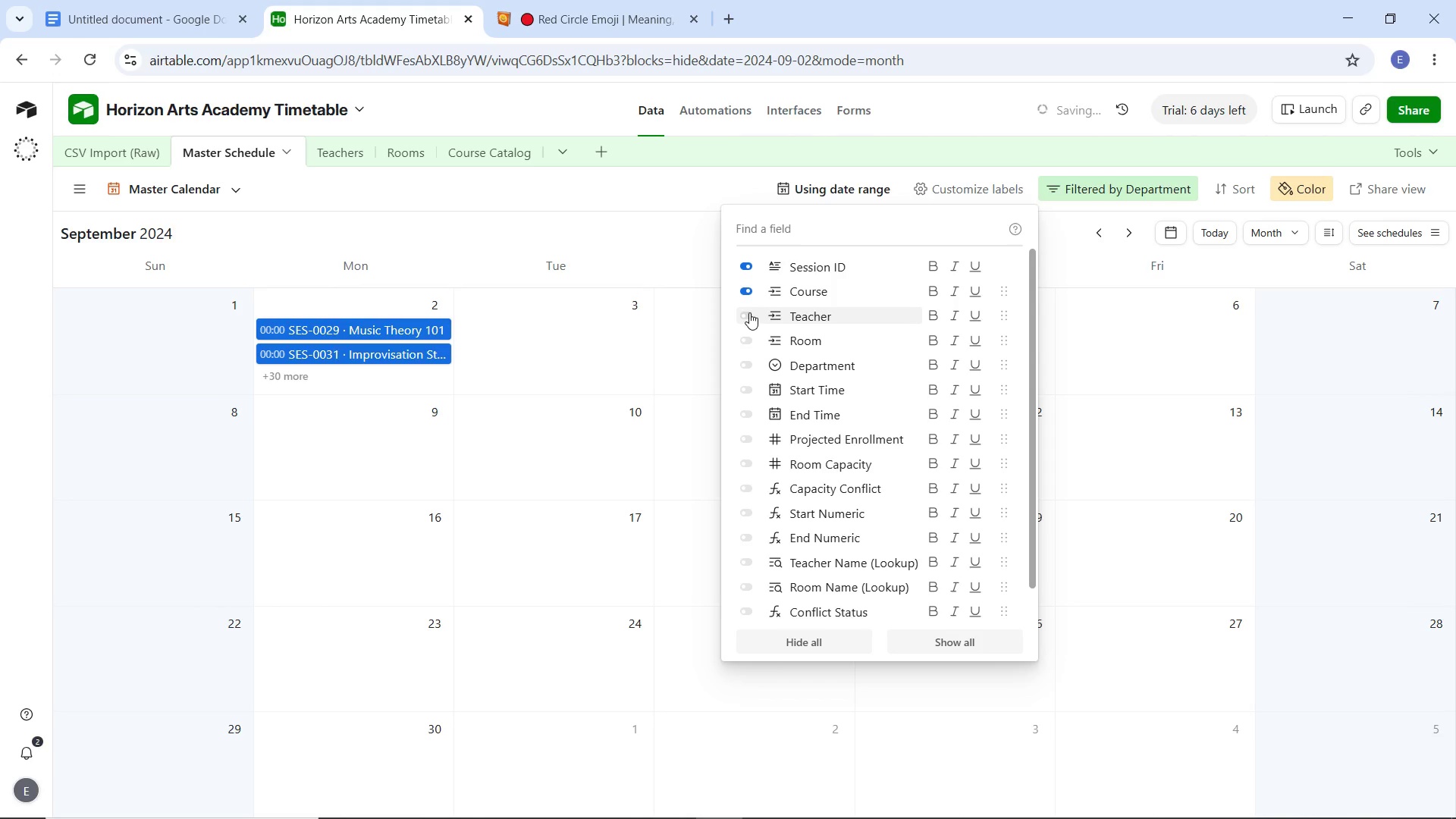 
left_click([749, 318])
 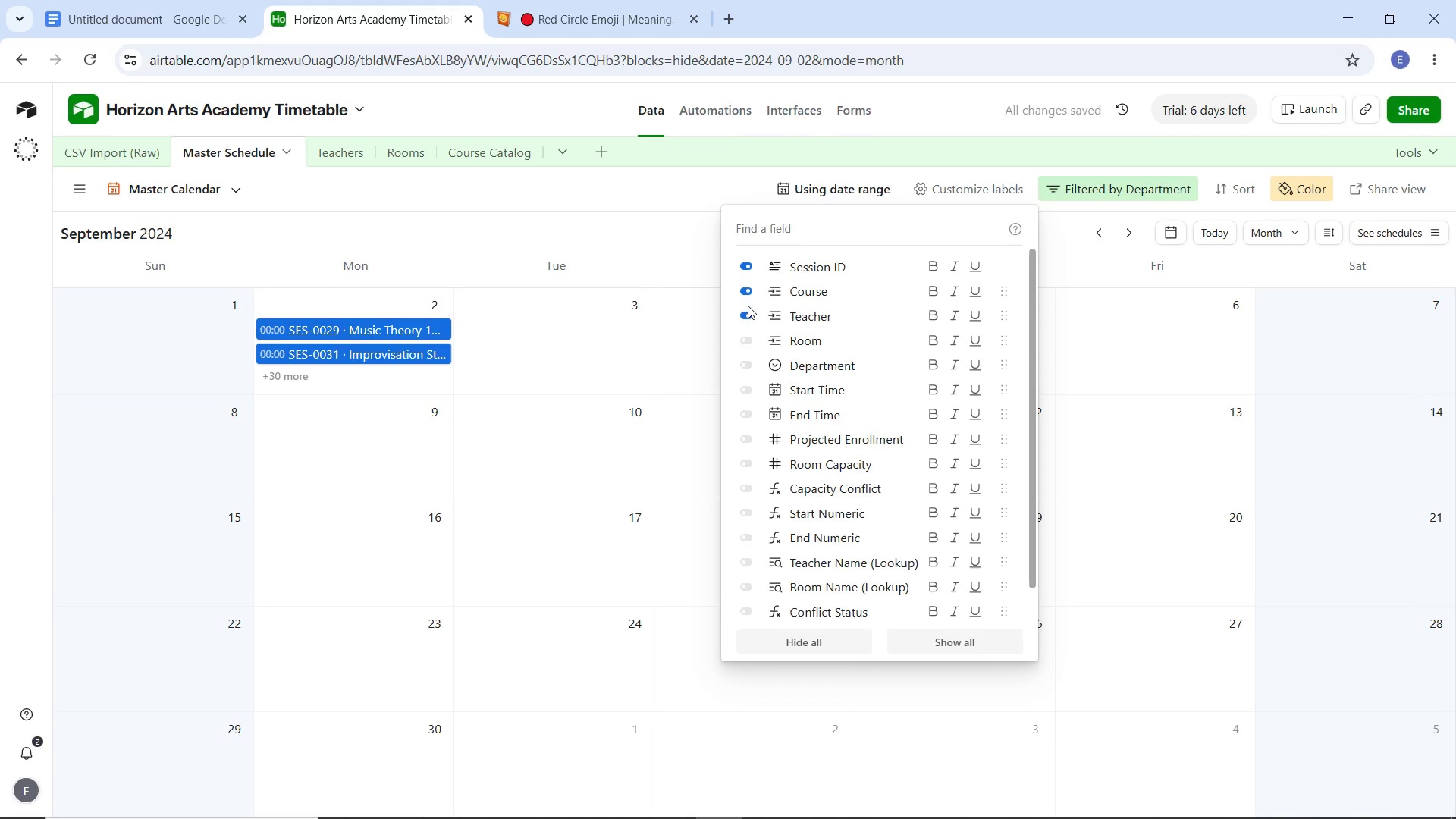 
left_click([748, 313])
 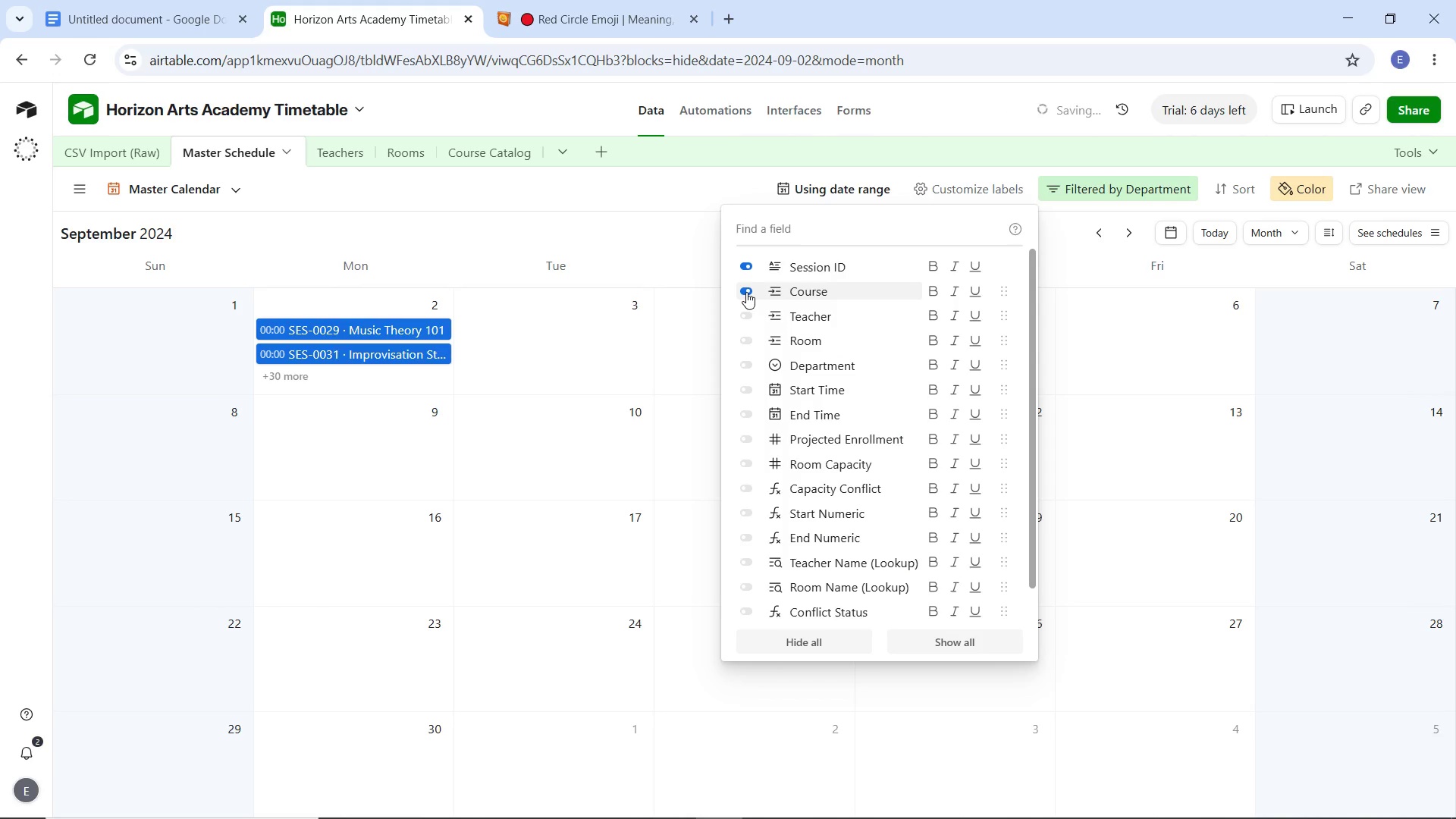 
double_click([746, 292])
 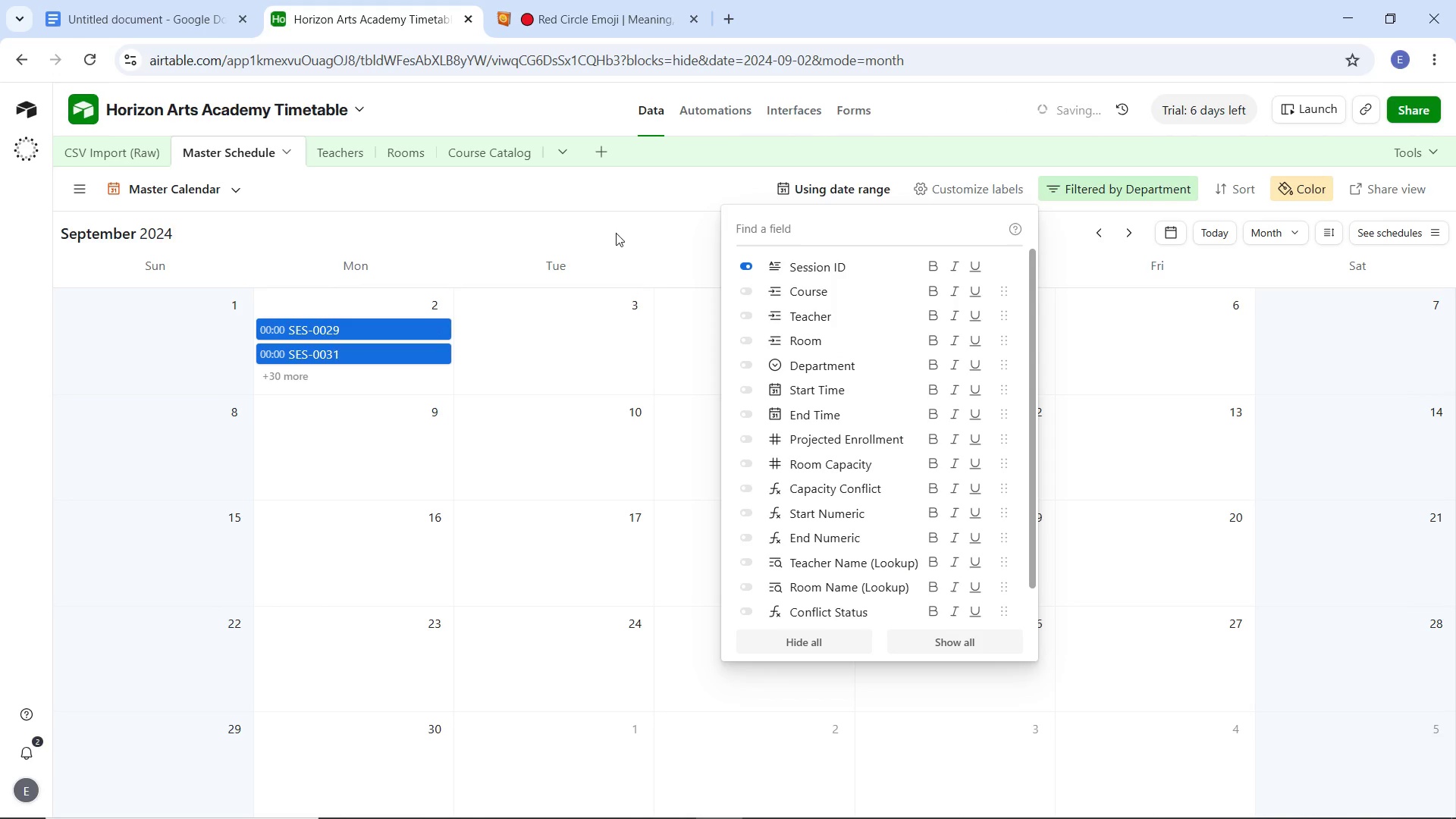 
left_click([616, 233])
 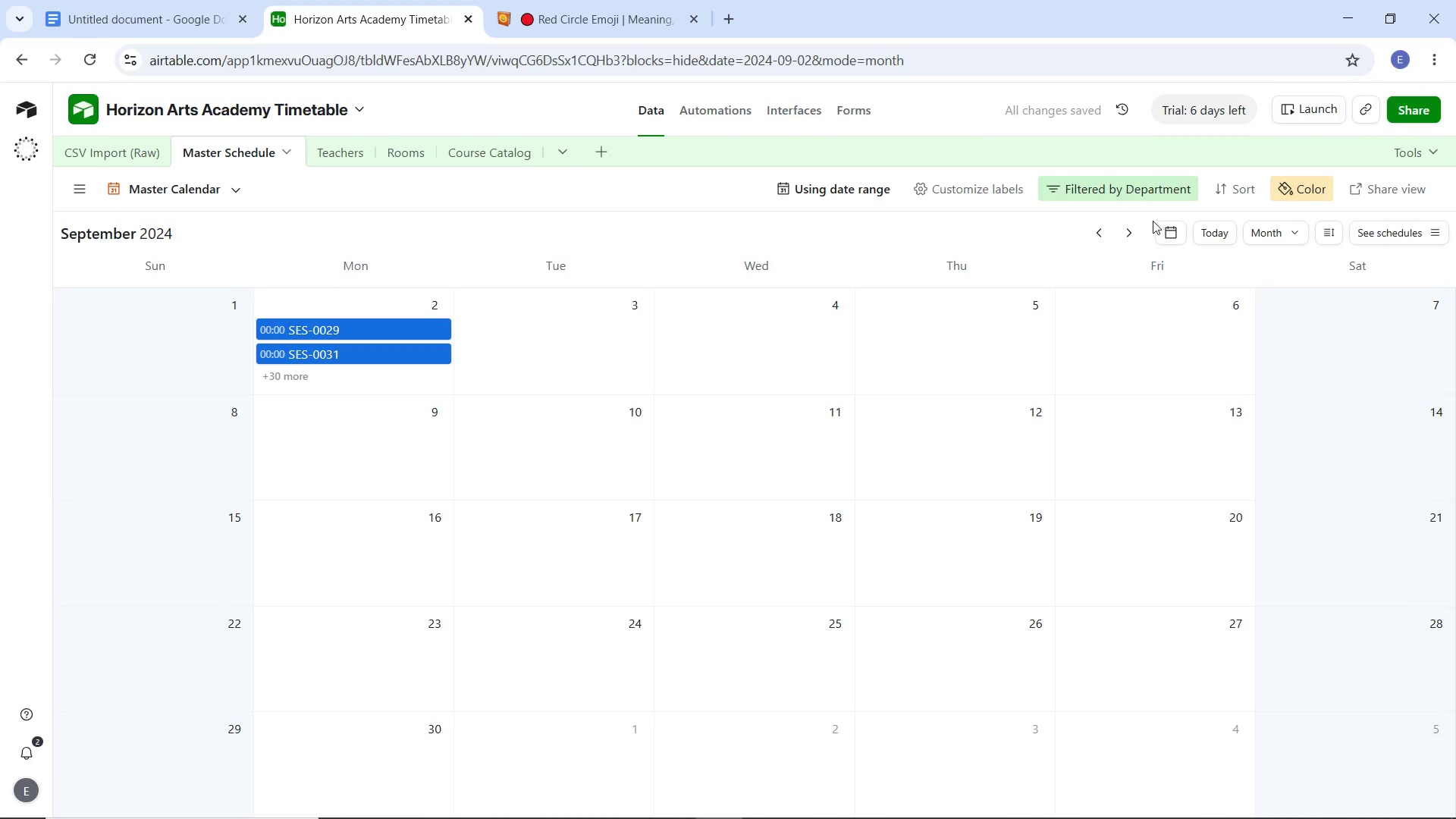 
left_click([960, 187])
 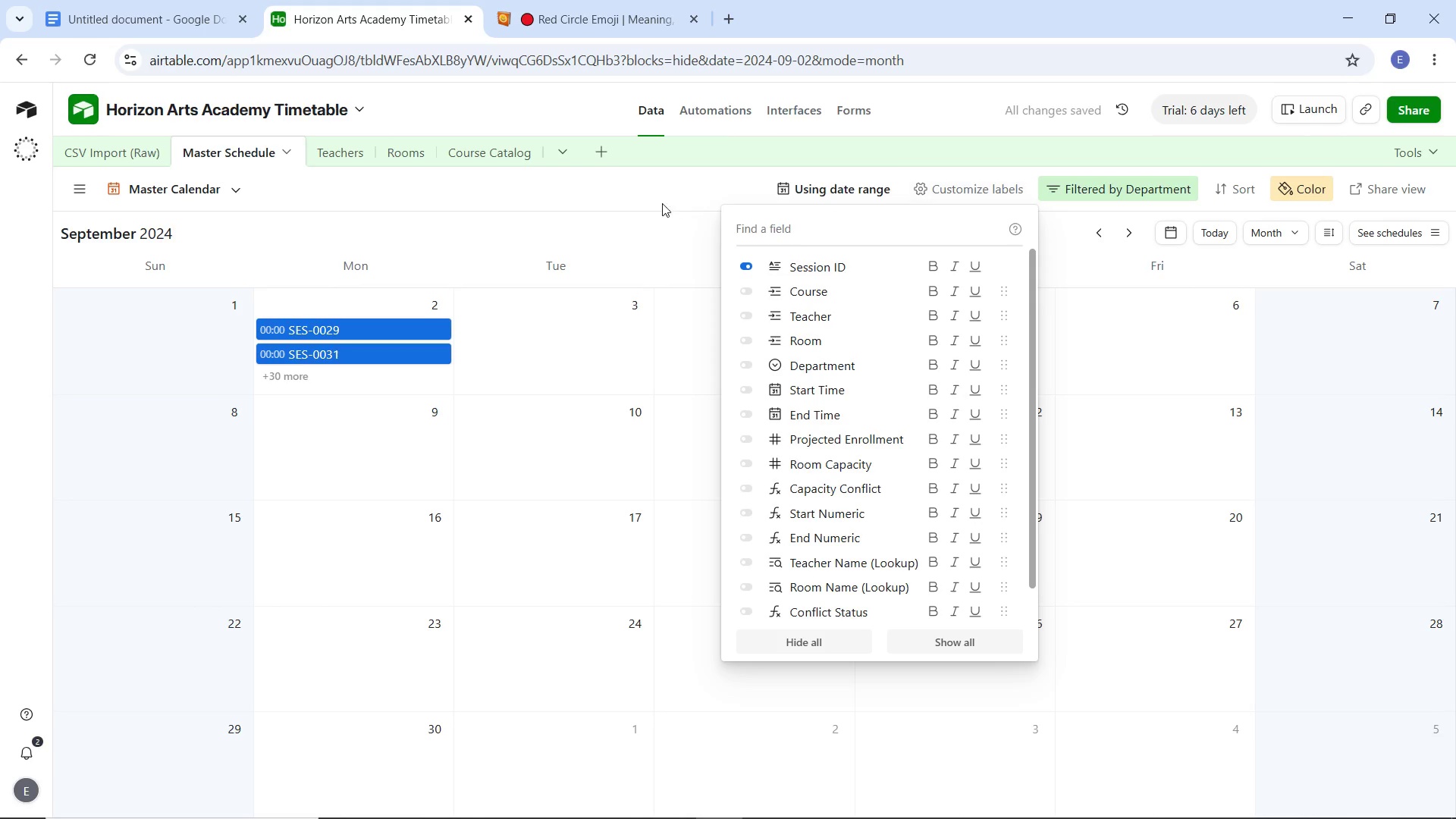 
left_click([655, 199])
 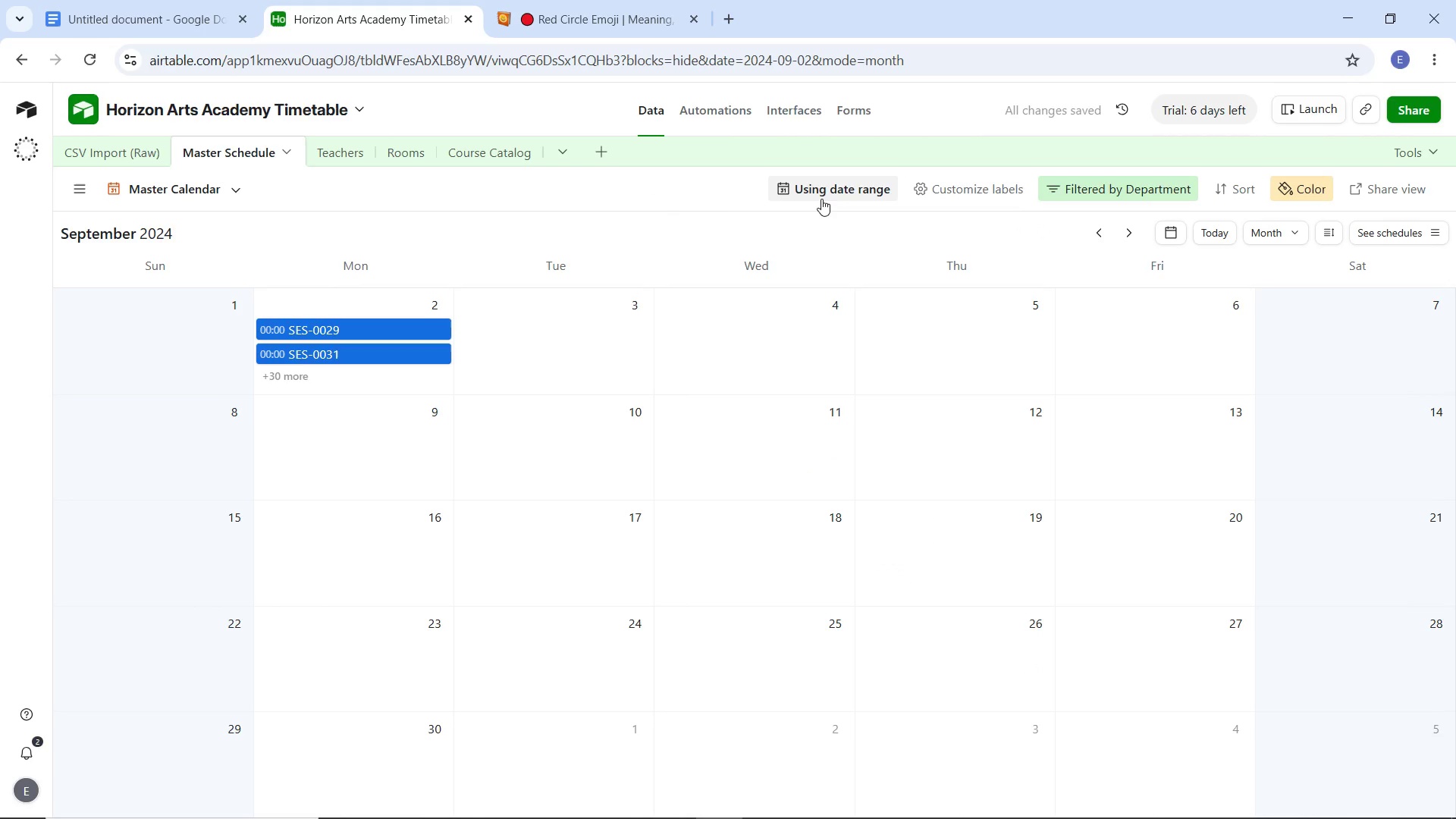 
left_click([821, 199])
 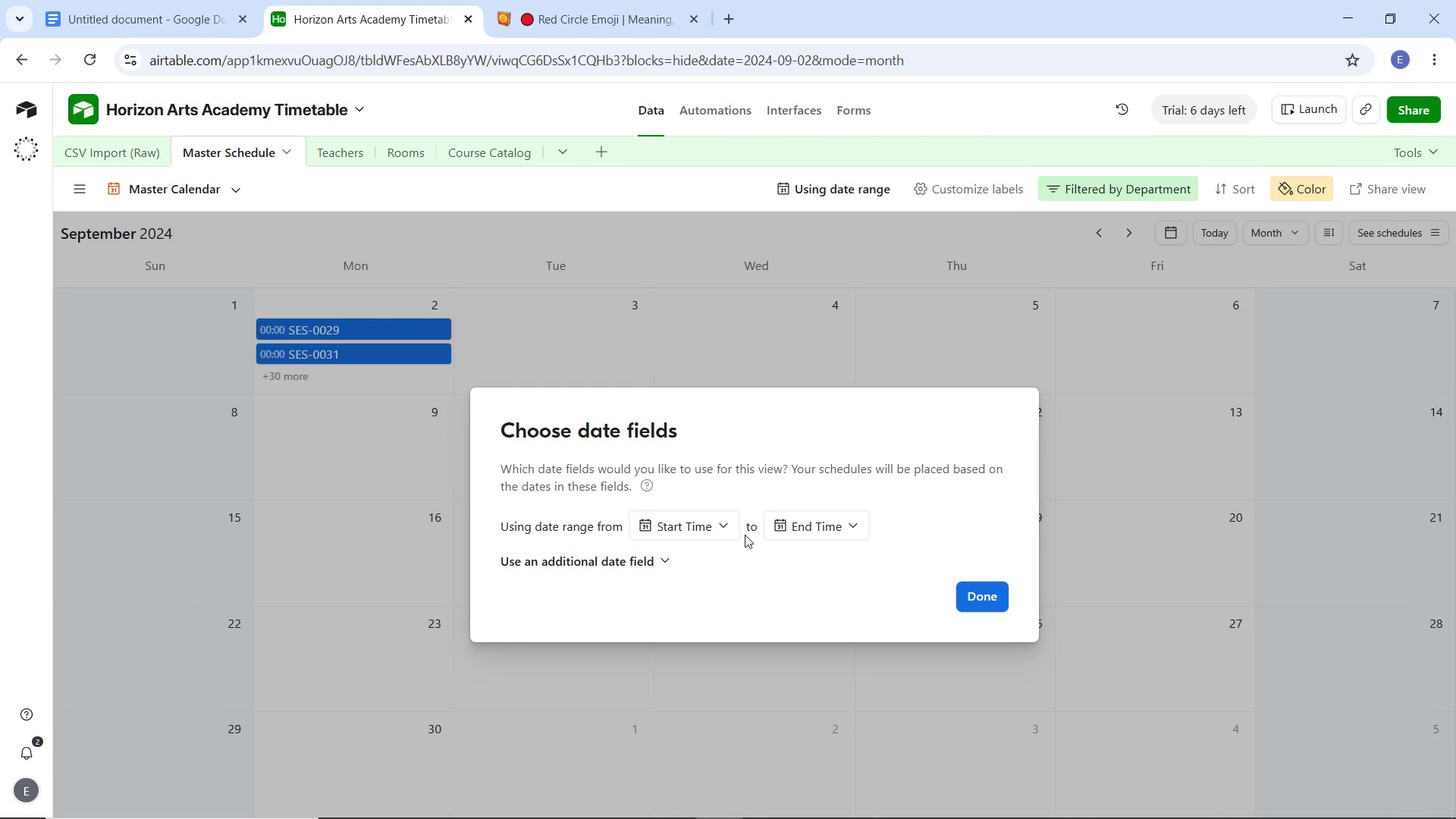 
left_click([689, 530])
 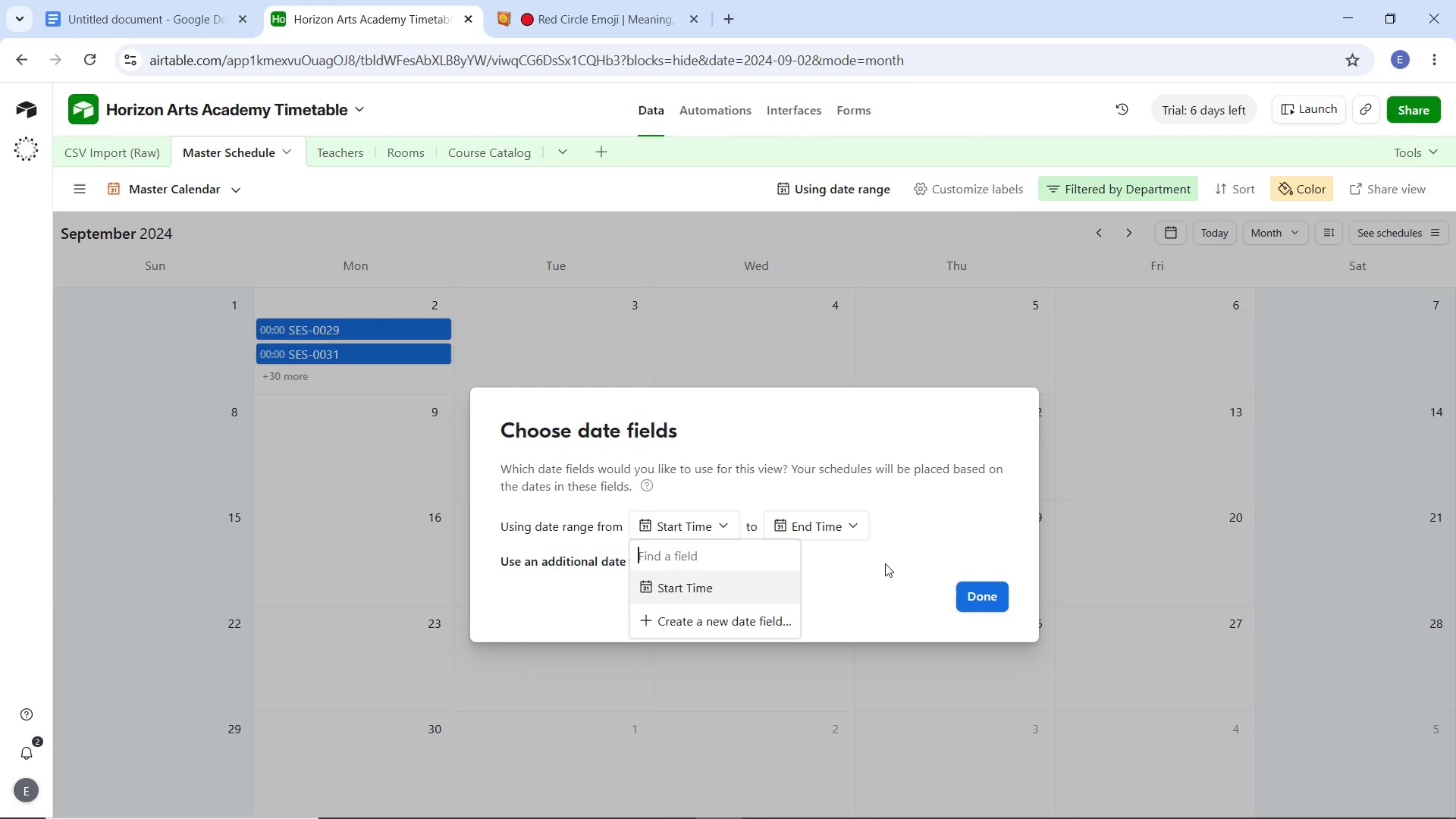 
left_click([885, 563])
 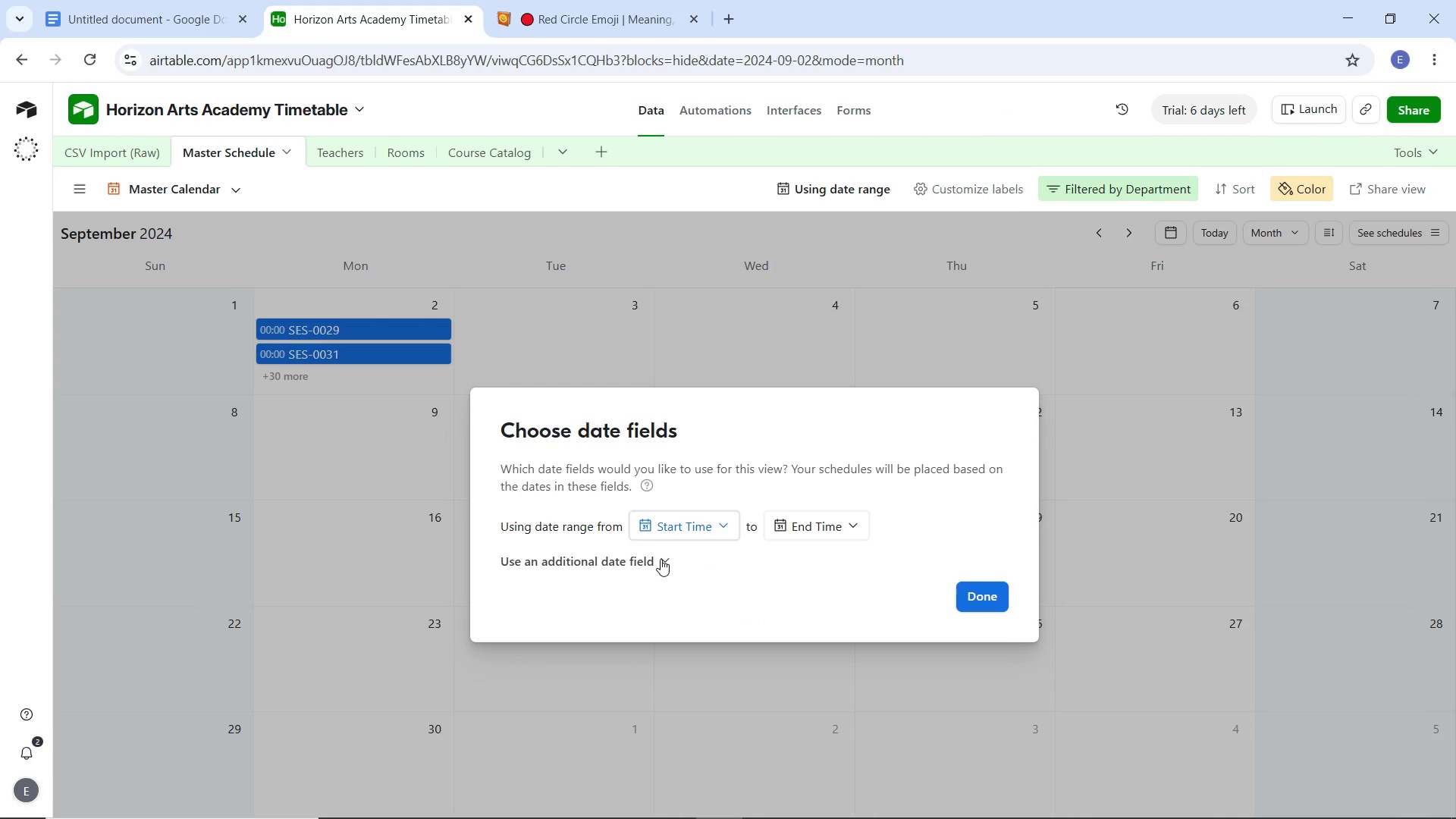 
left_click([661, 559])
 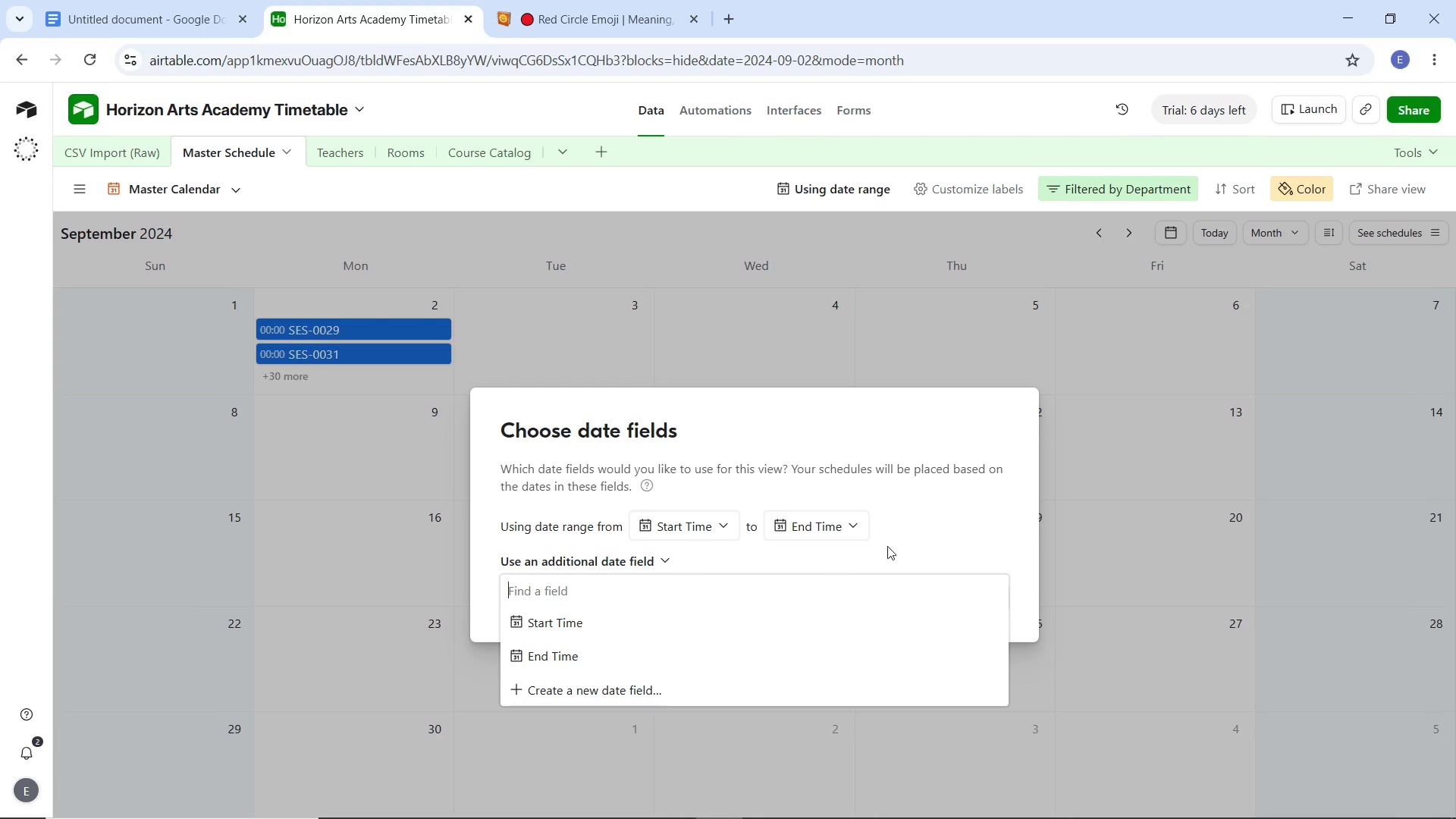 
double_click([811, 525])
 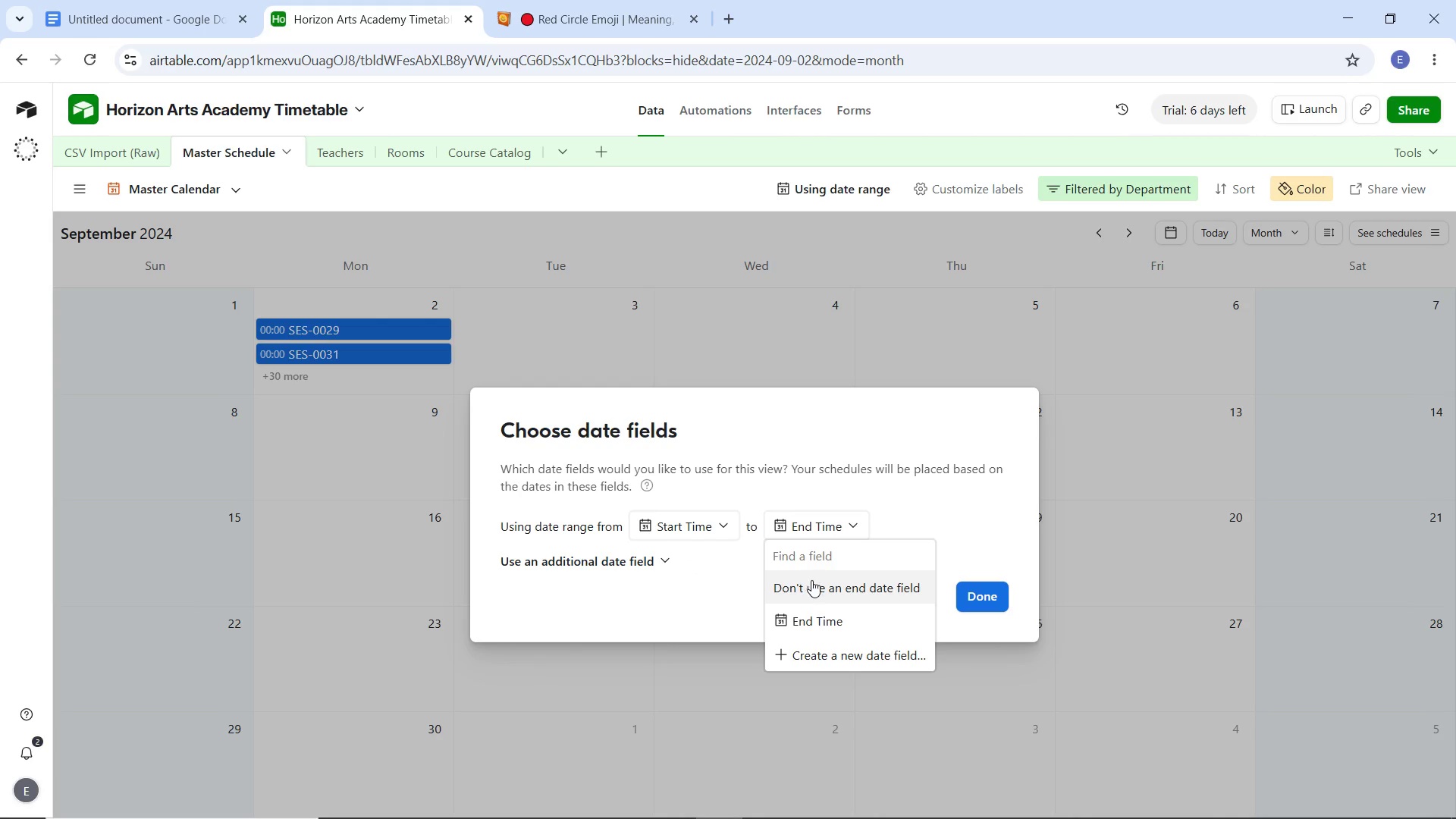 
left_click([812, 583])
 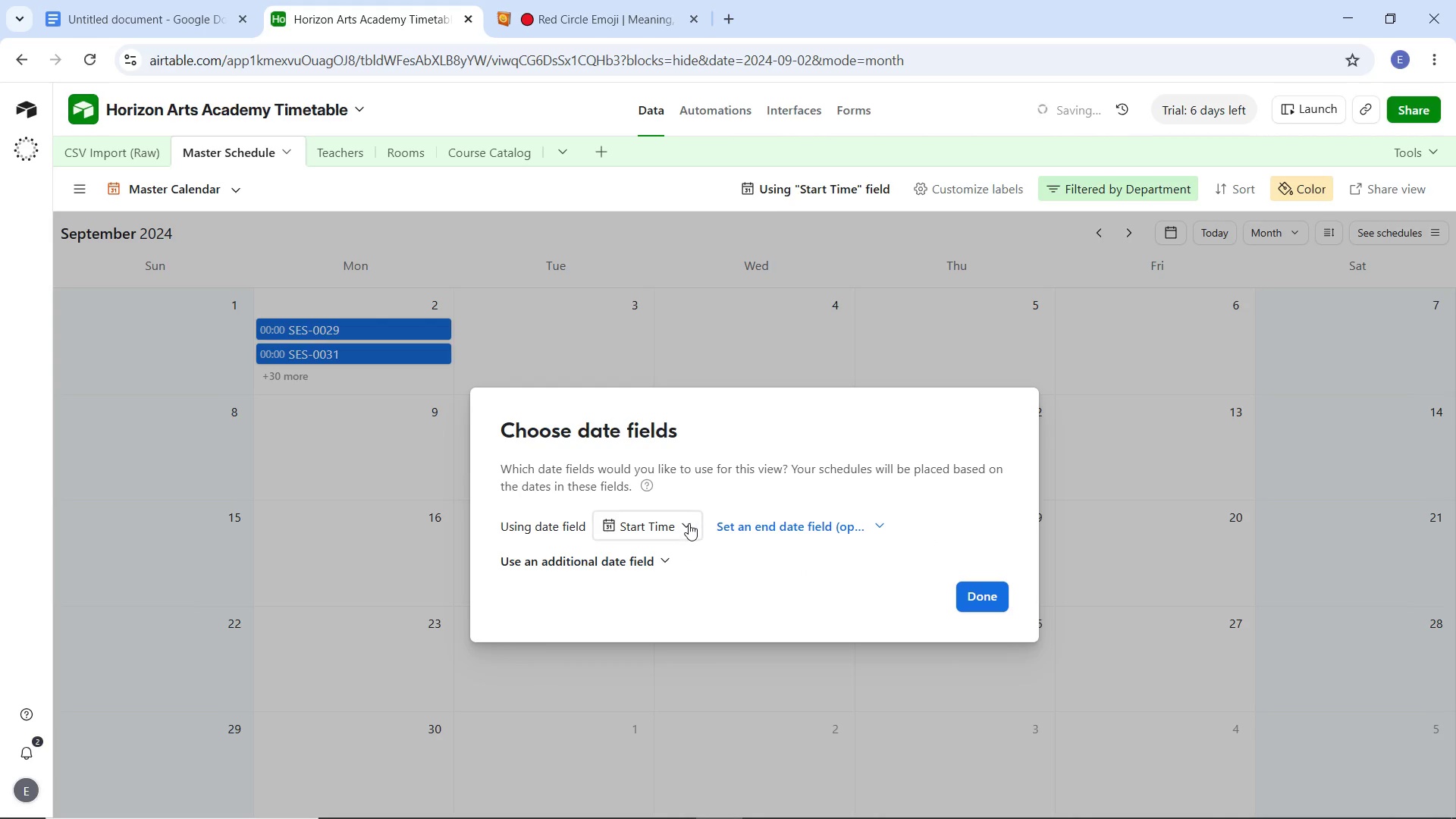 
left_click([689, 523])
 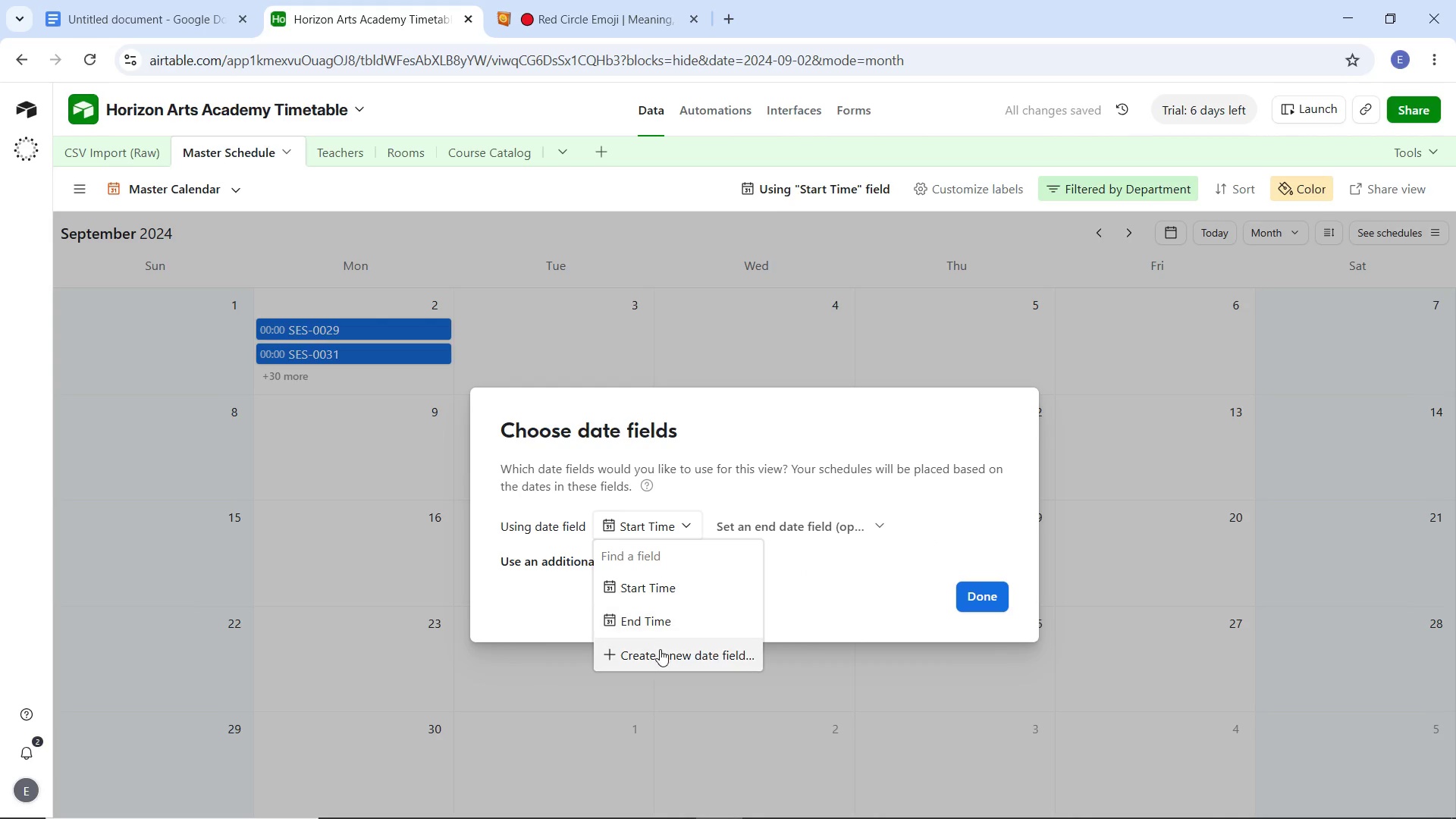 
left_click([660, 649])
 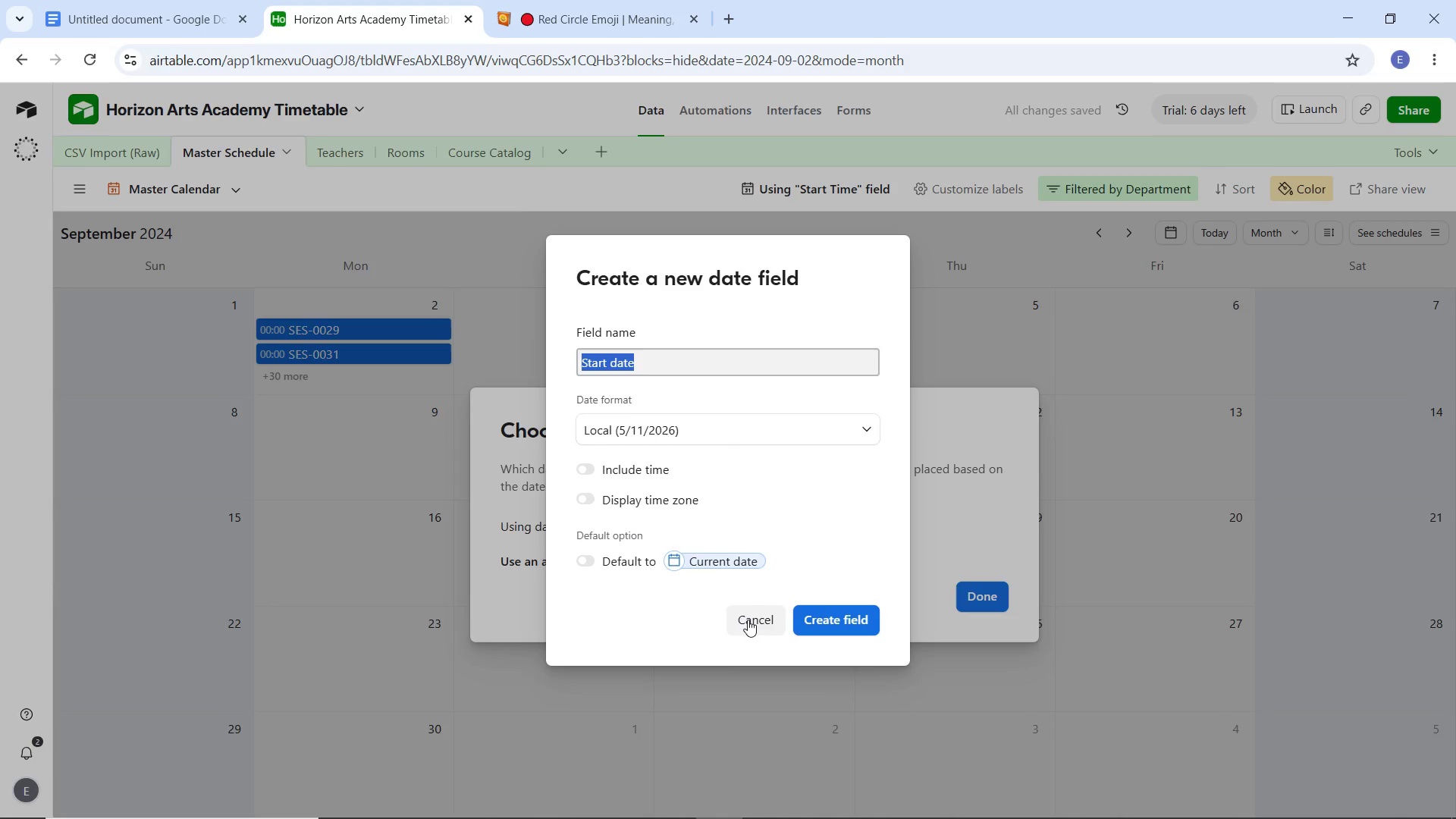 
left_click([748, 620])
 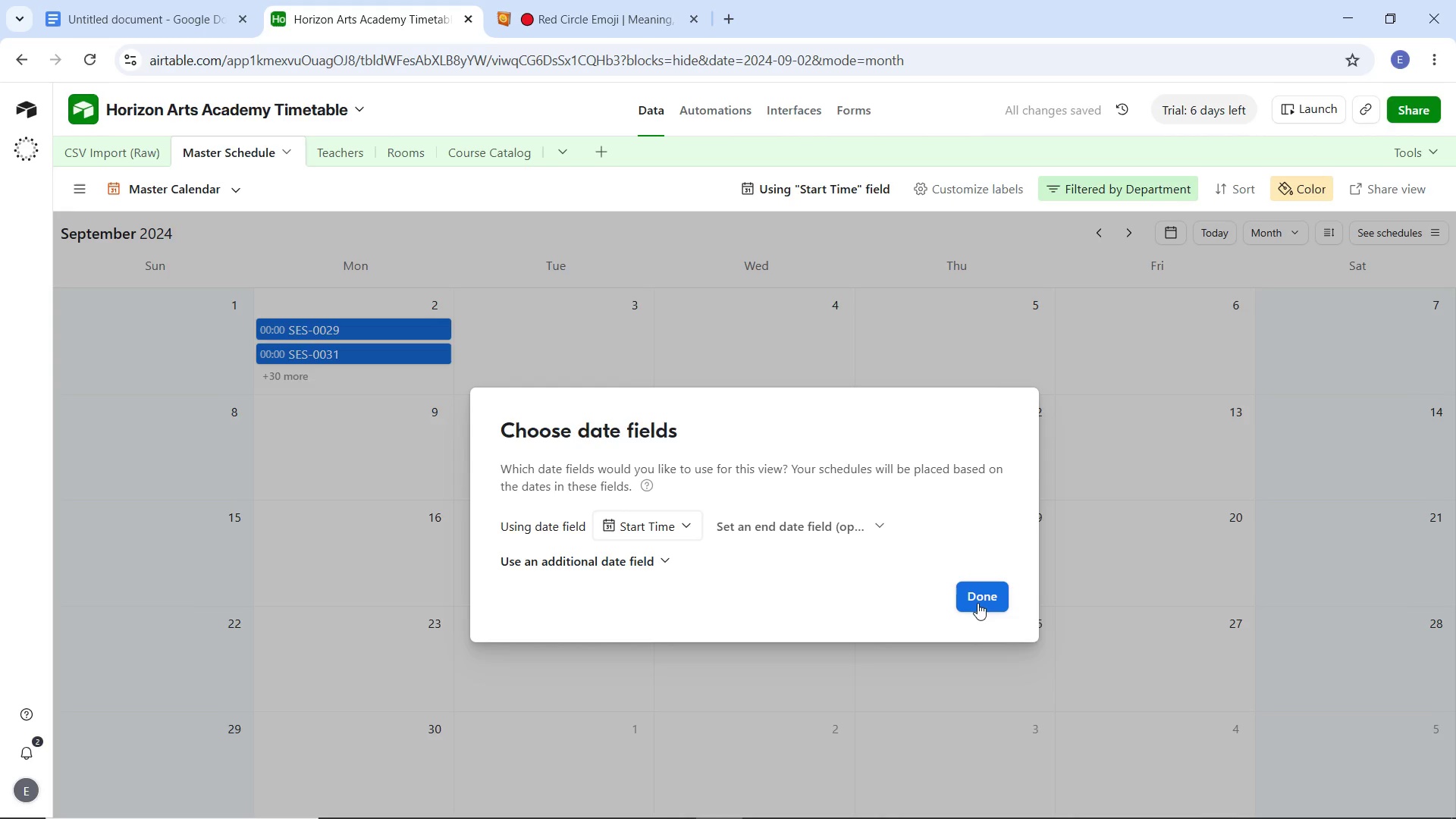 
left_click([980, 602])
 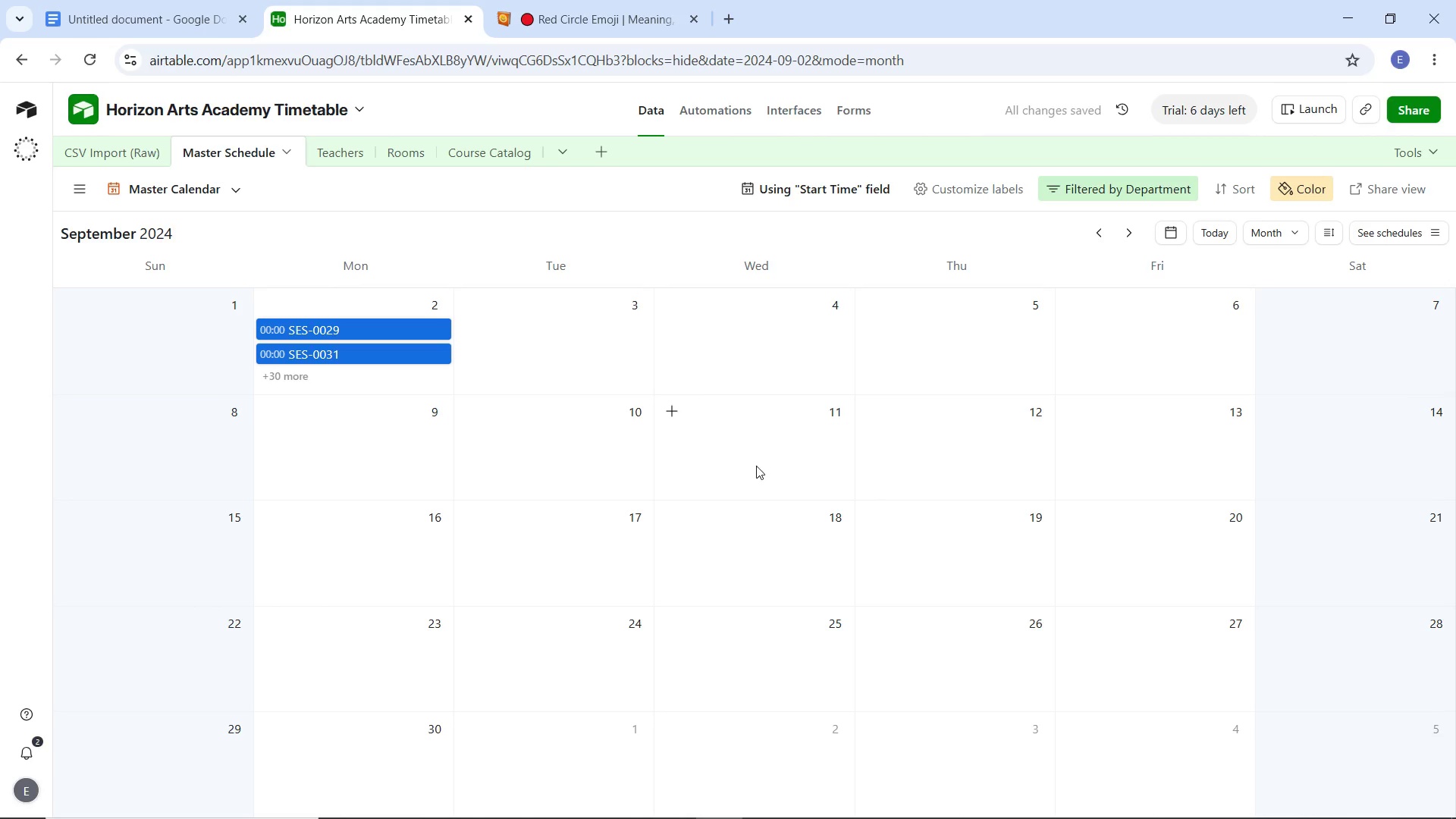 
scroll: coordinate [661, 510], scroll_direction: up, amount: 4.0
 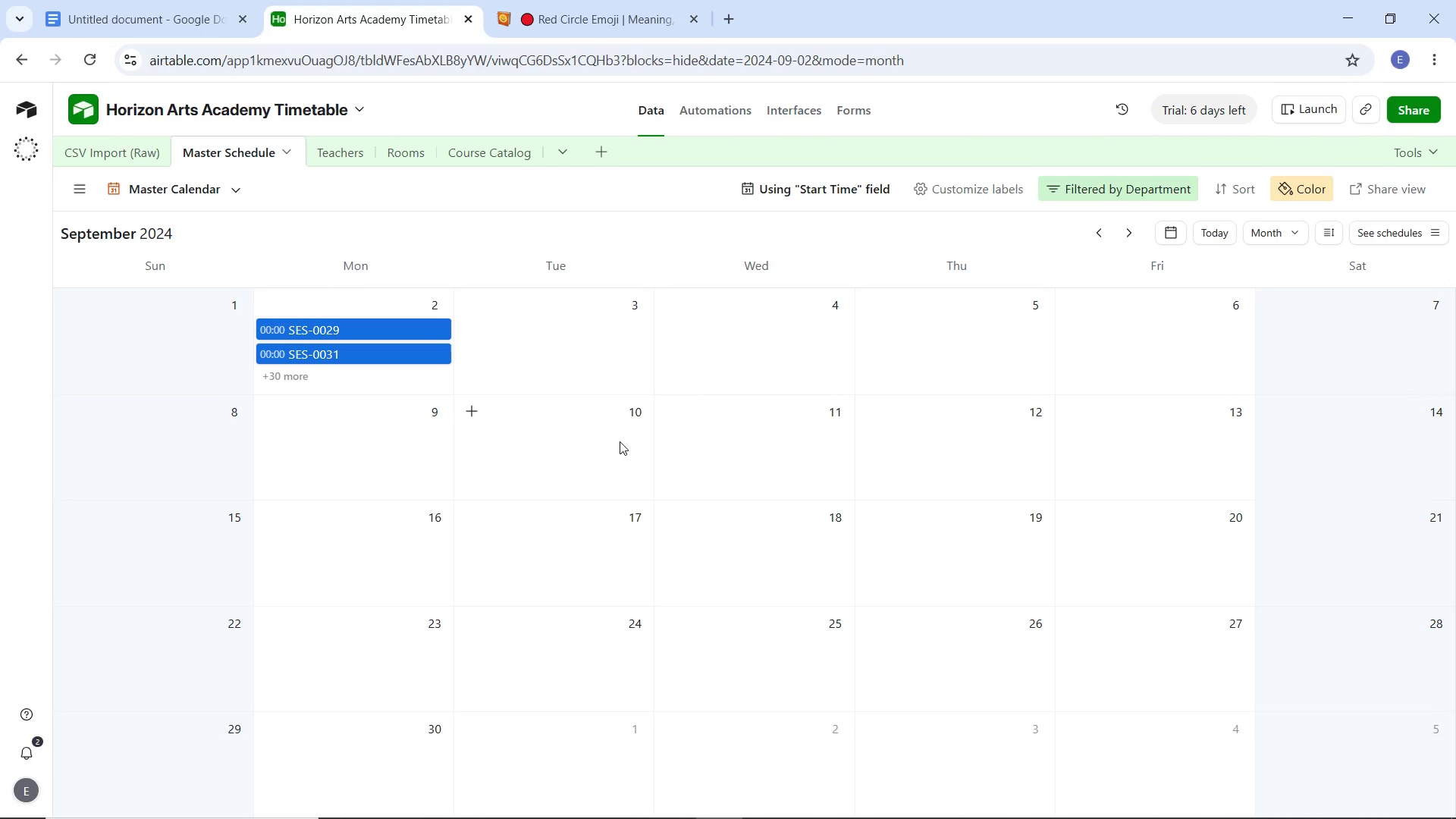 
scroll: coordinate [604, 437], scroll_direction: down, amount: 3.0
 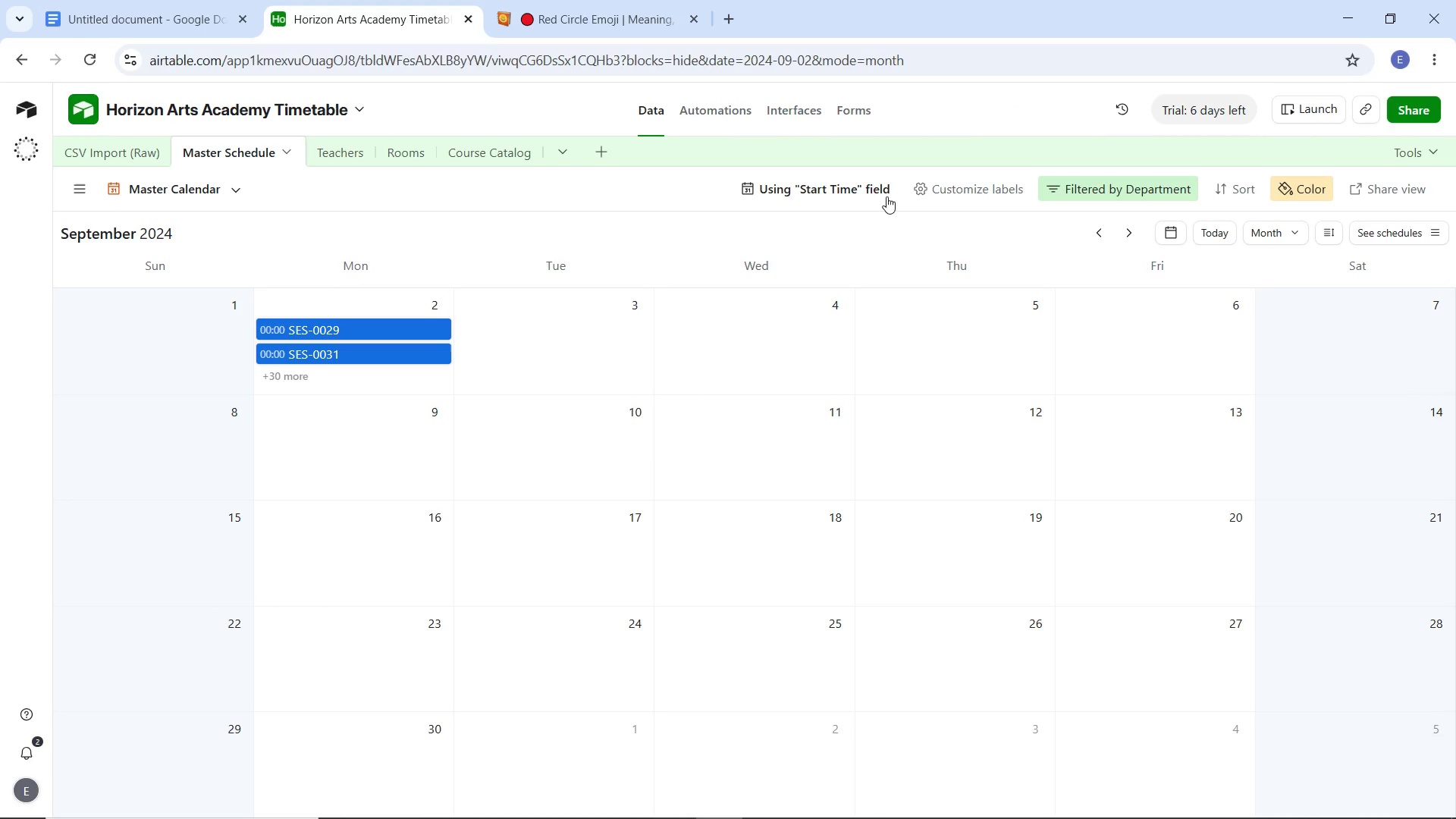 
left_click([866, 188])
 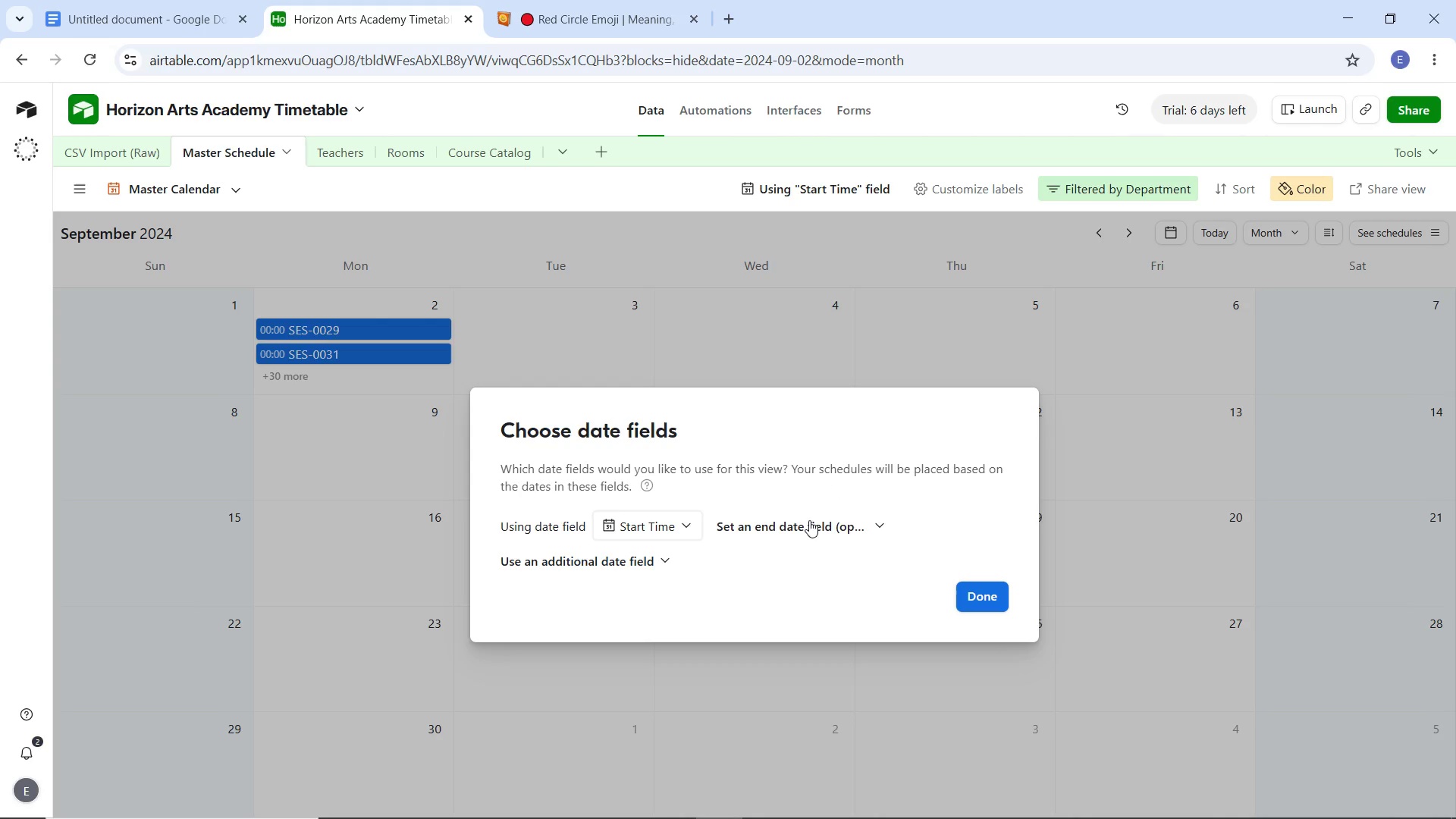 
left_click([806, 529])
 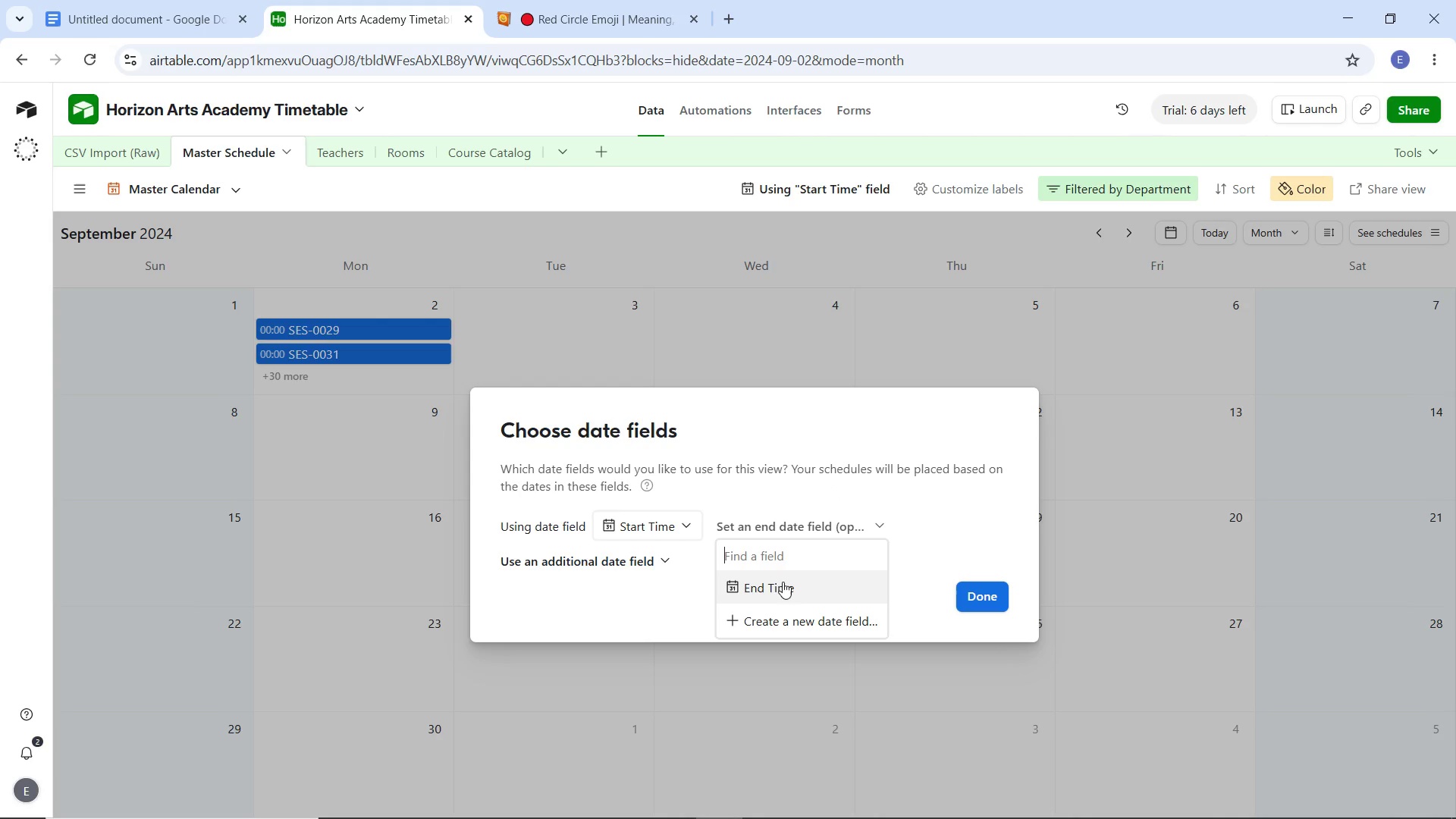 
left_click([783, 582])
 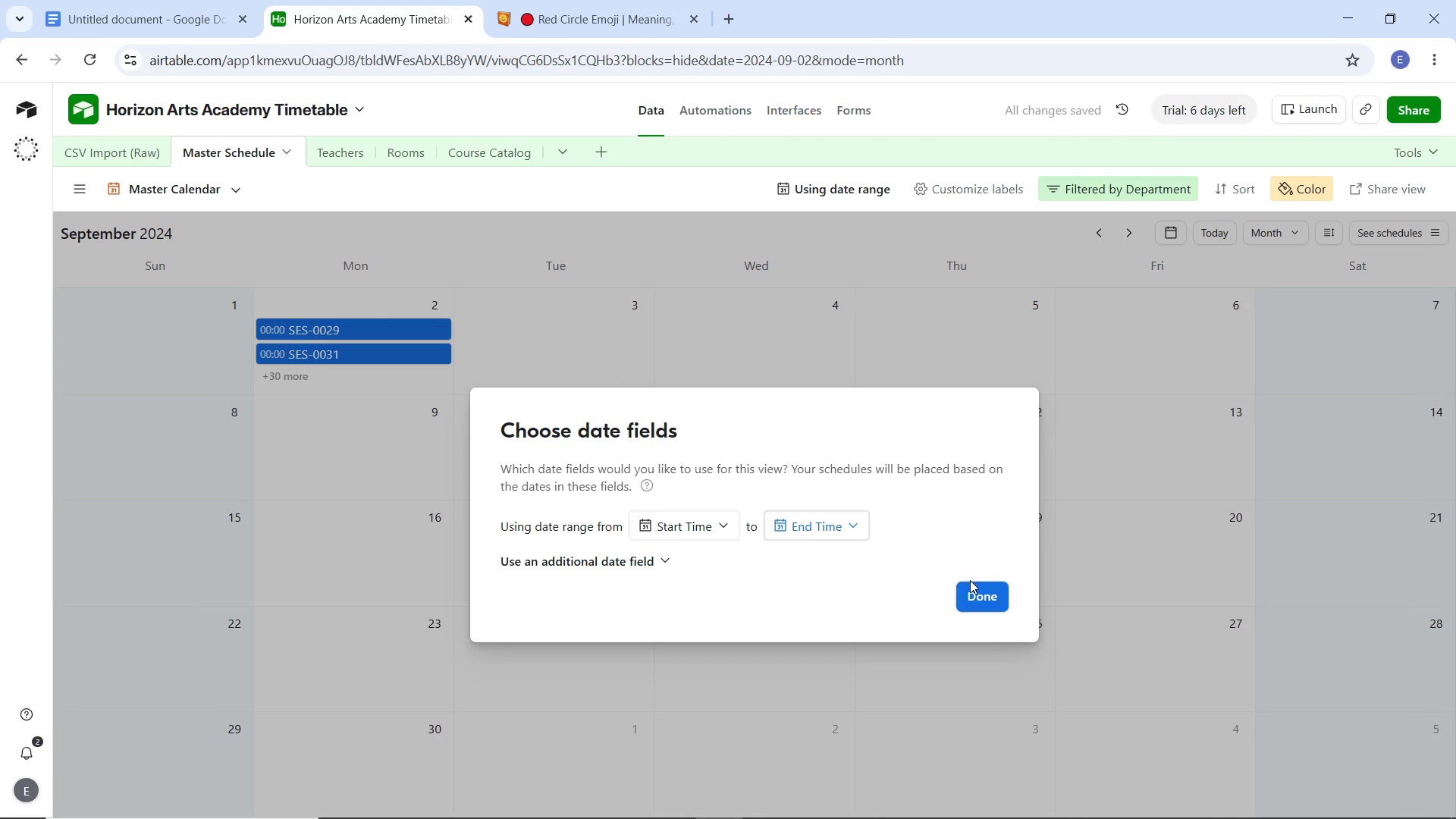 
left_click([973, 592])
 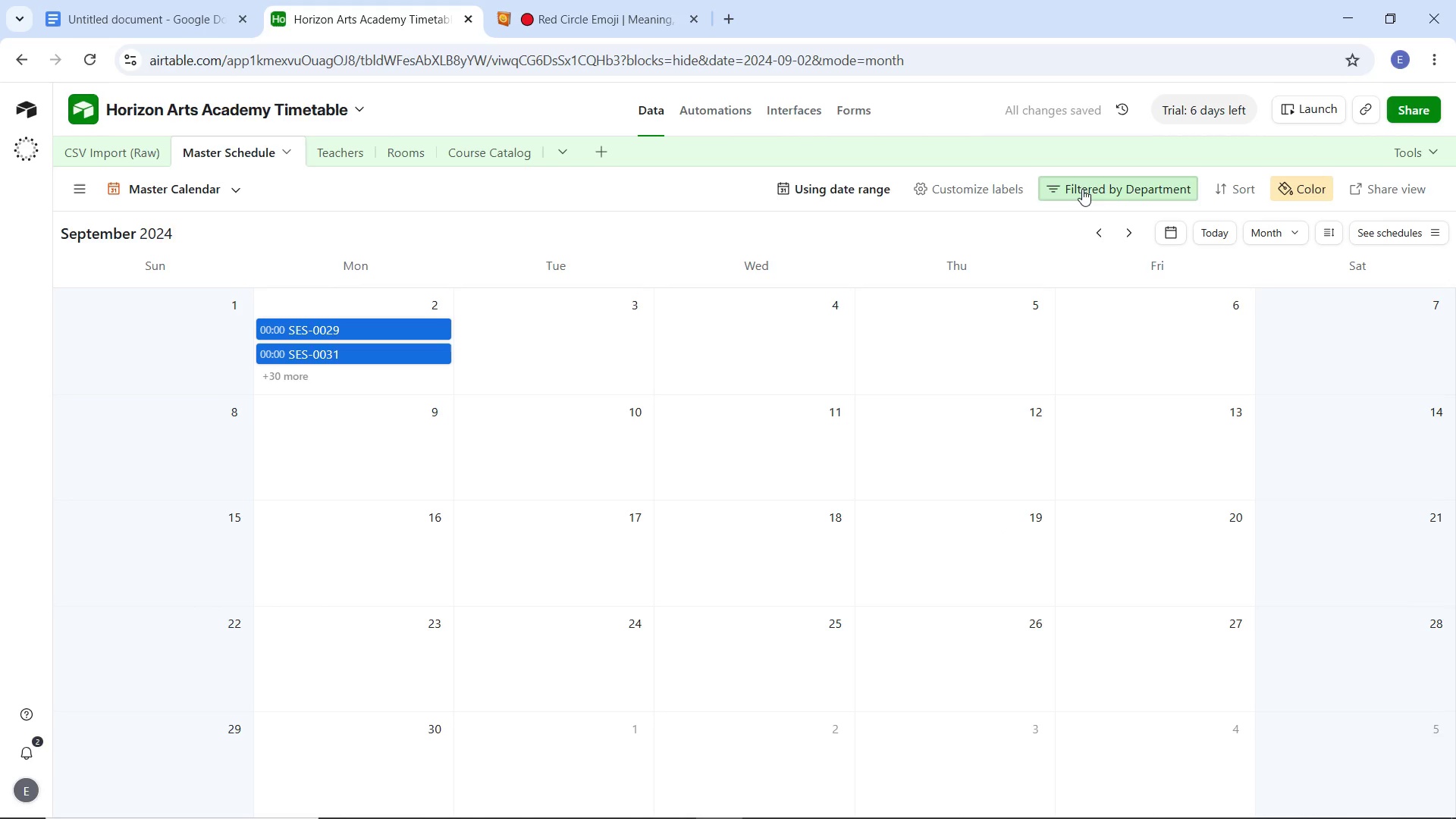 
left_click([1084, 188])
 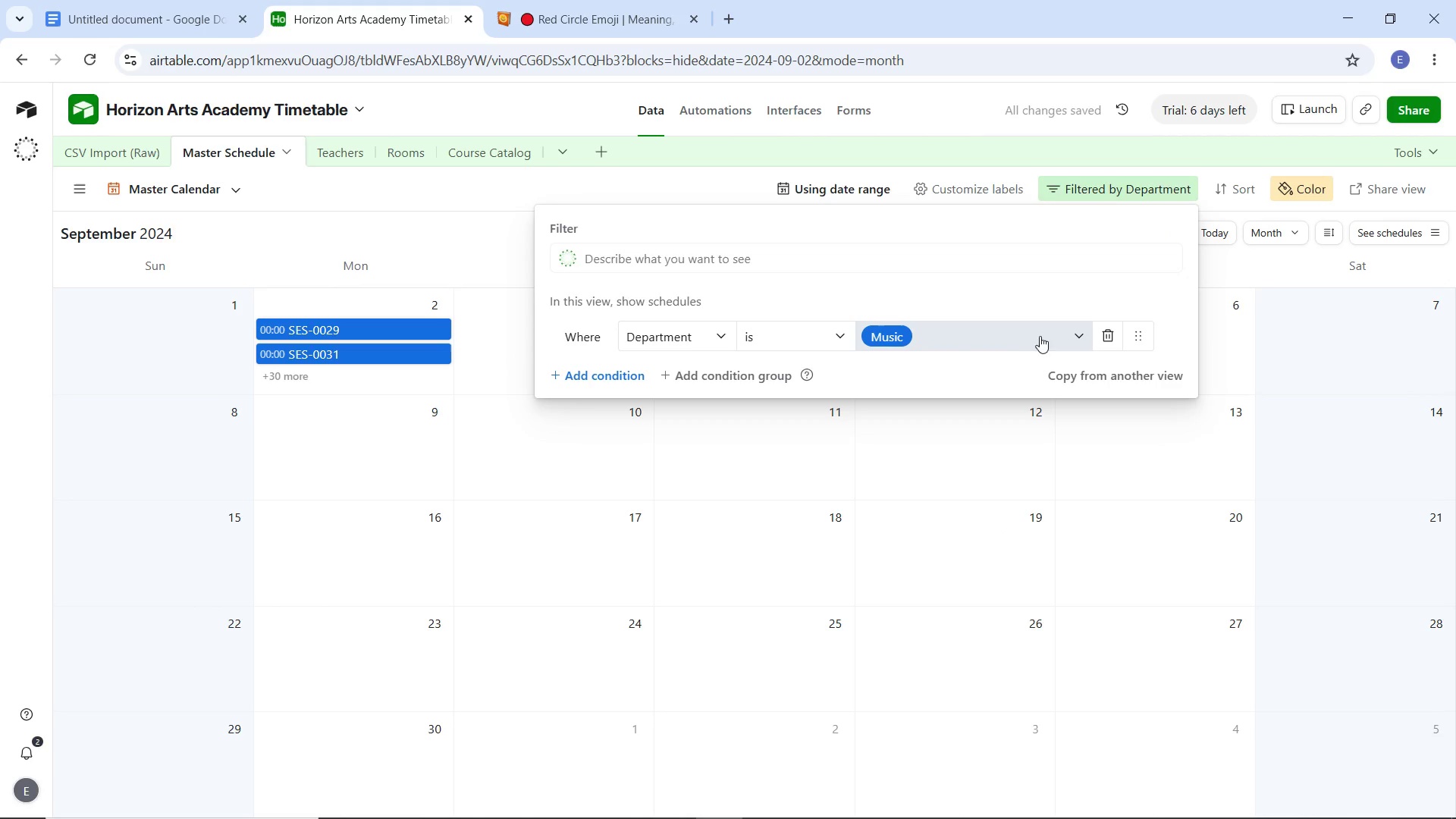 
left_click([1033, 337])
 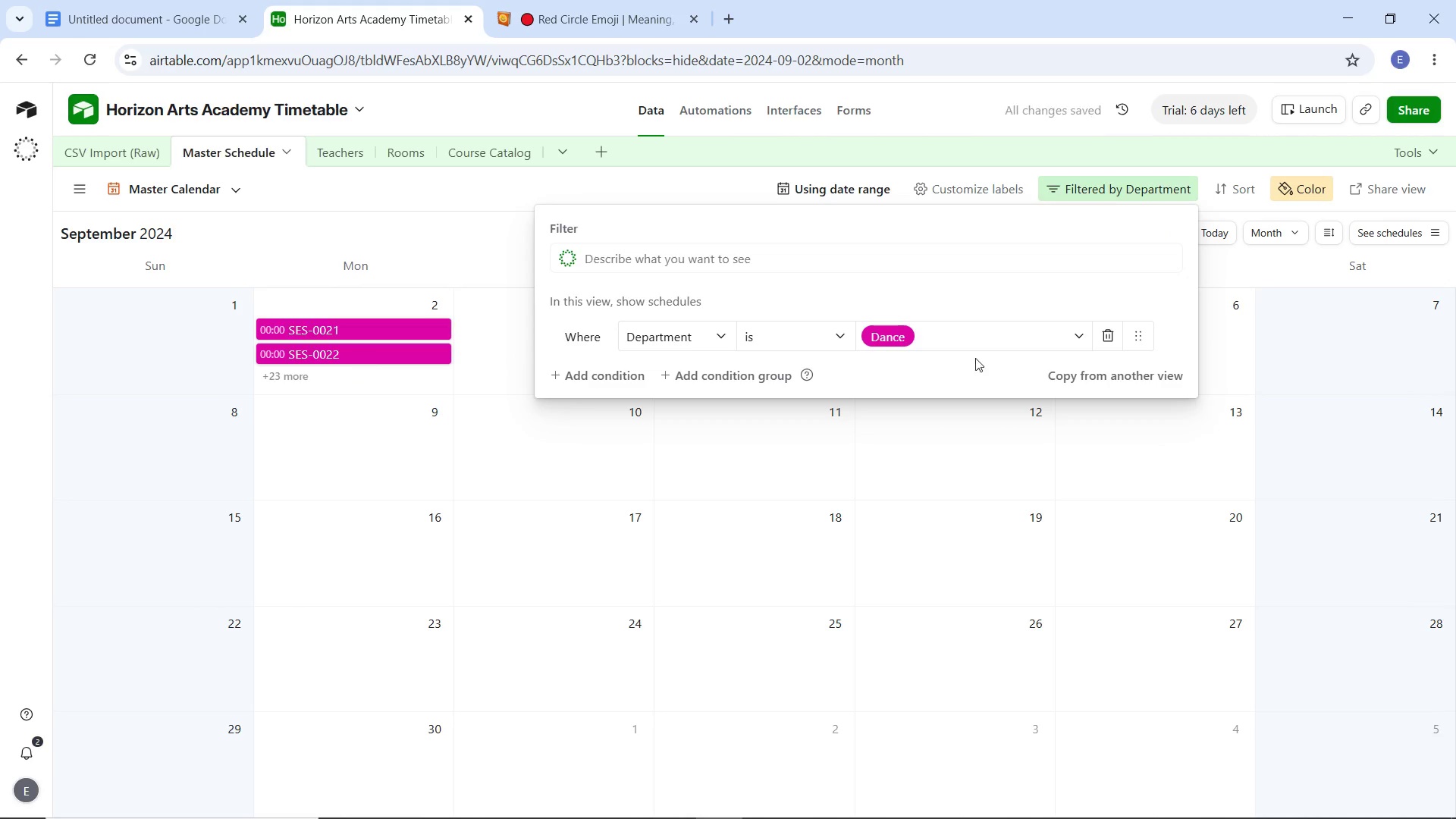 
left_click([1043, 345])
 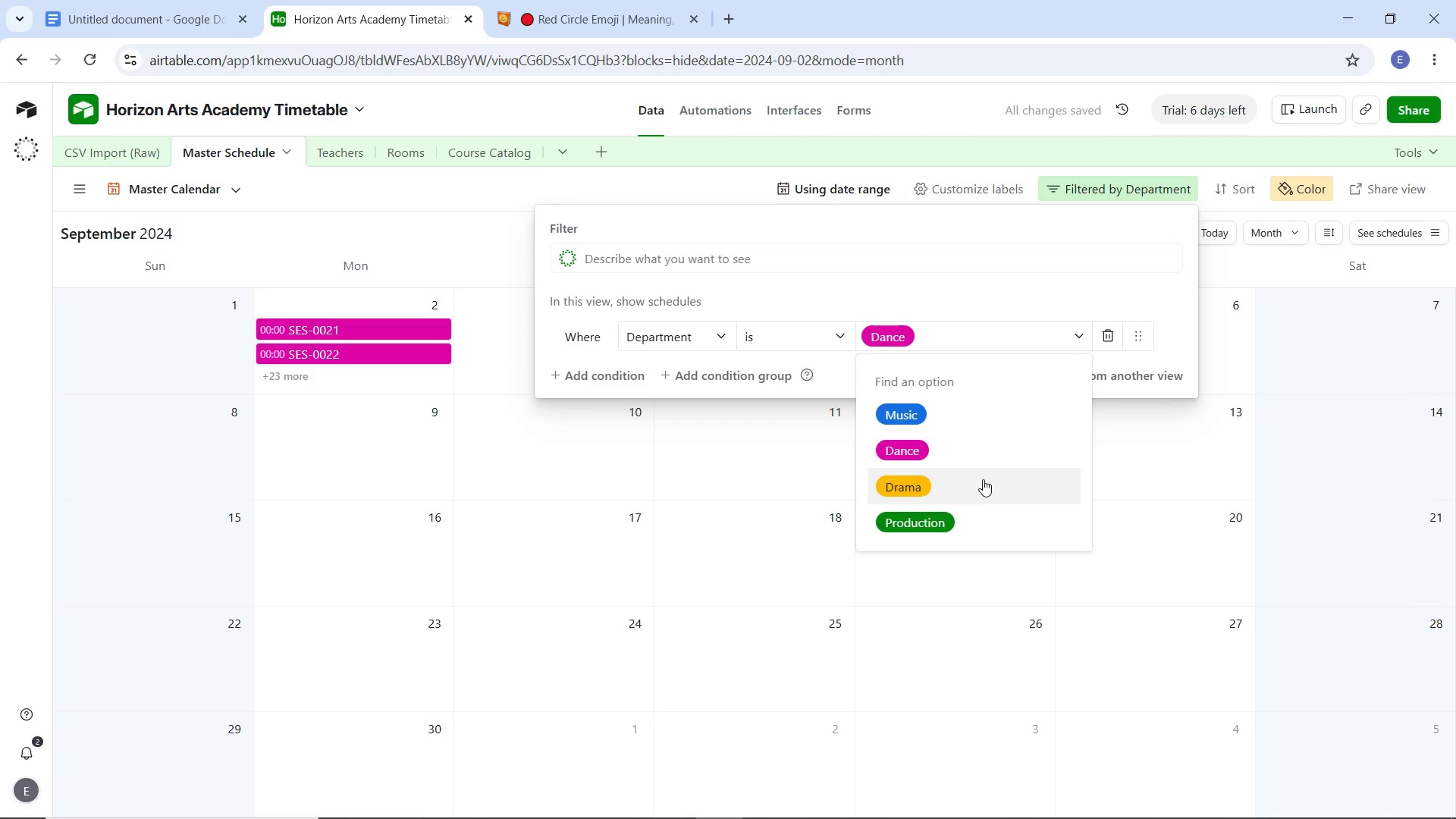 
left_click([973, 483])
 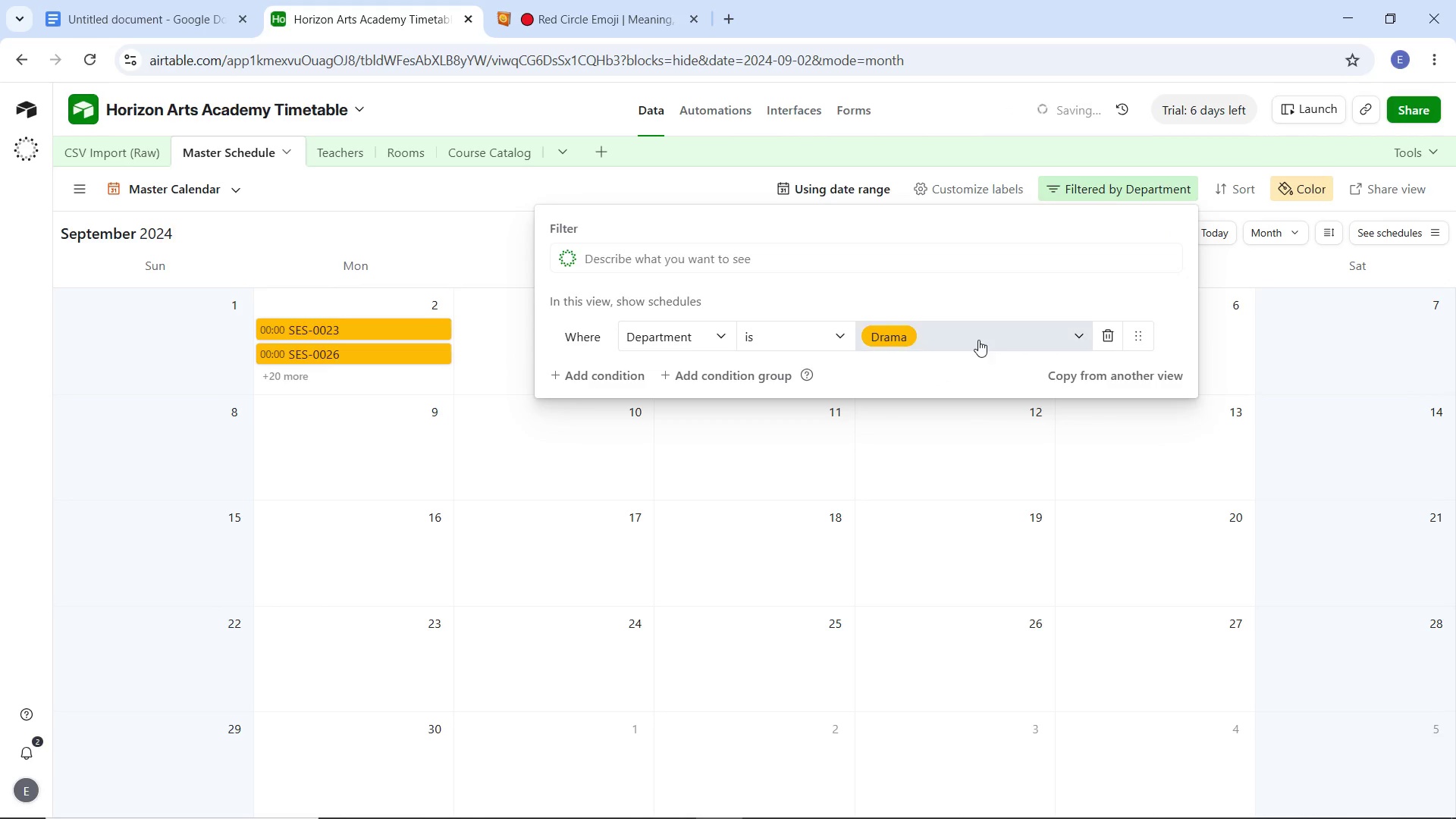 
left_click([978, 340])
 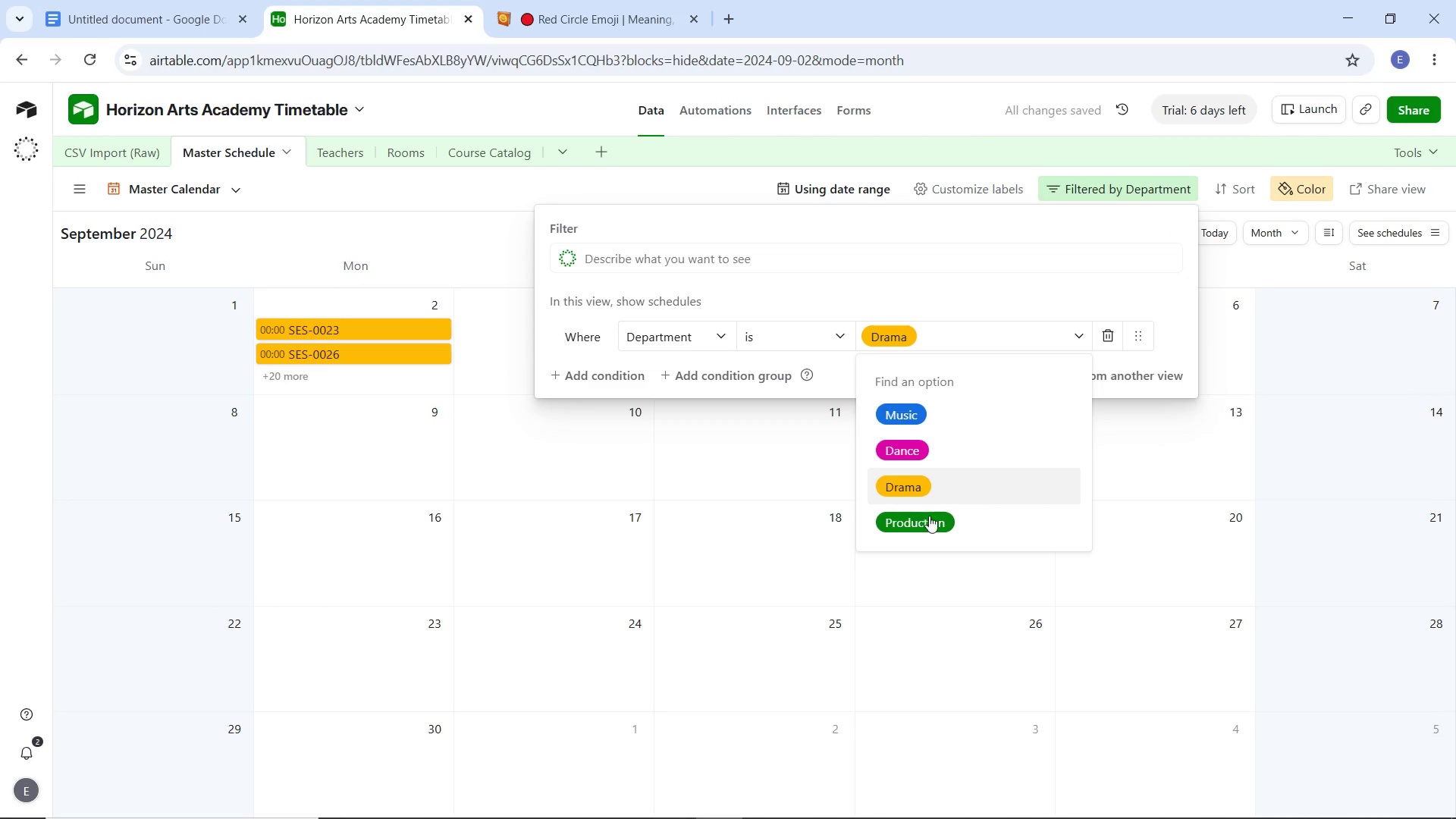 
left_click([928, 522])
 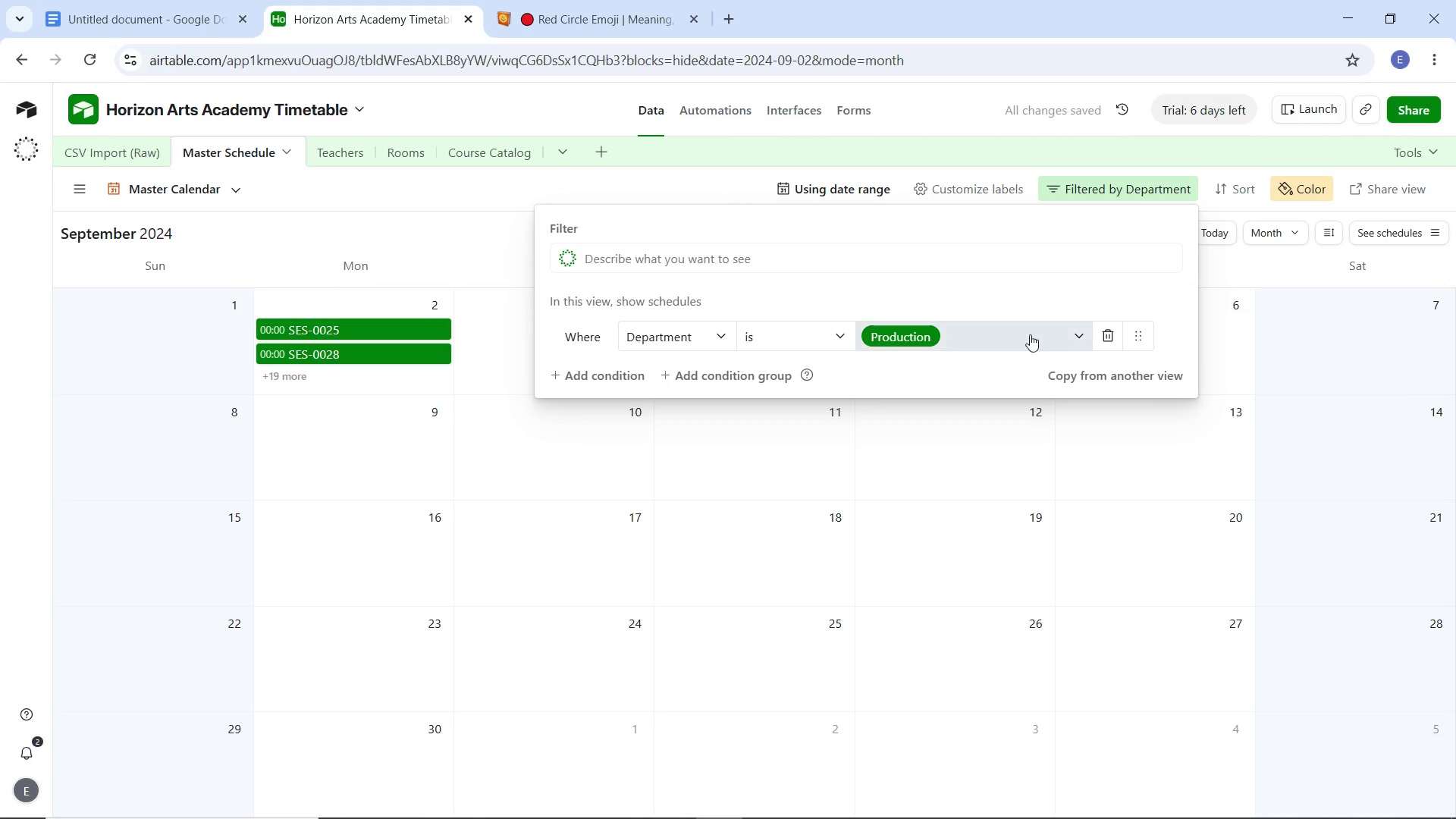 
left_click([1103, 337])
 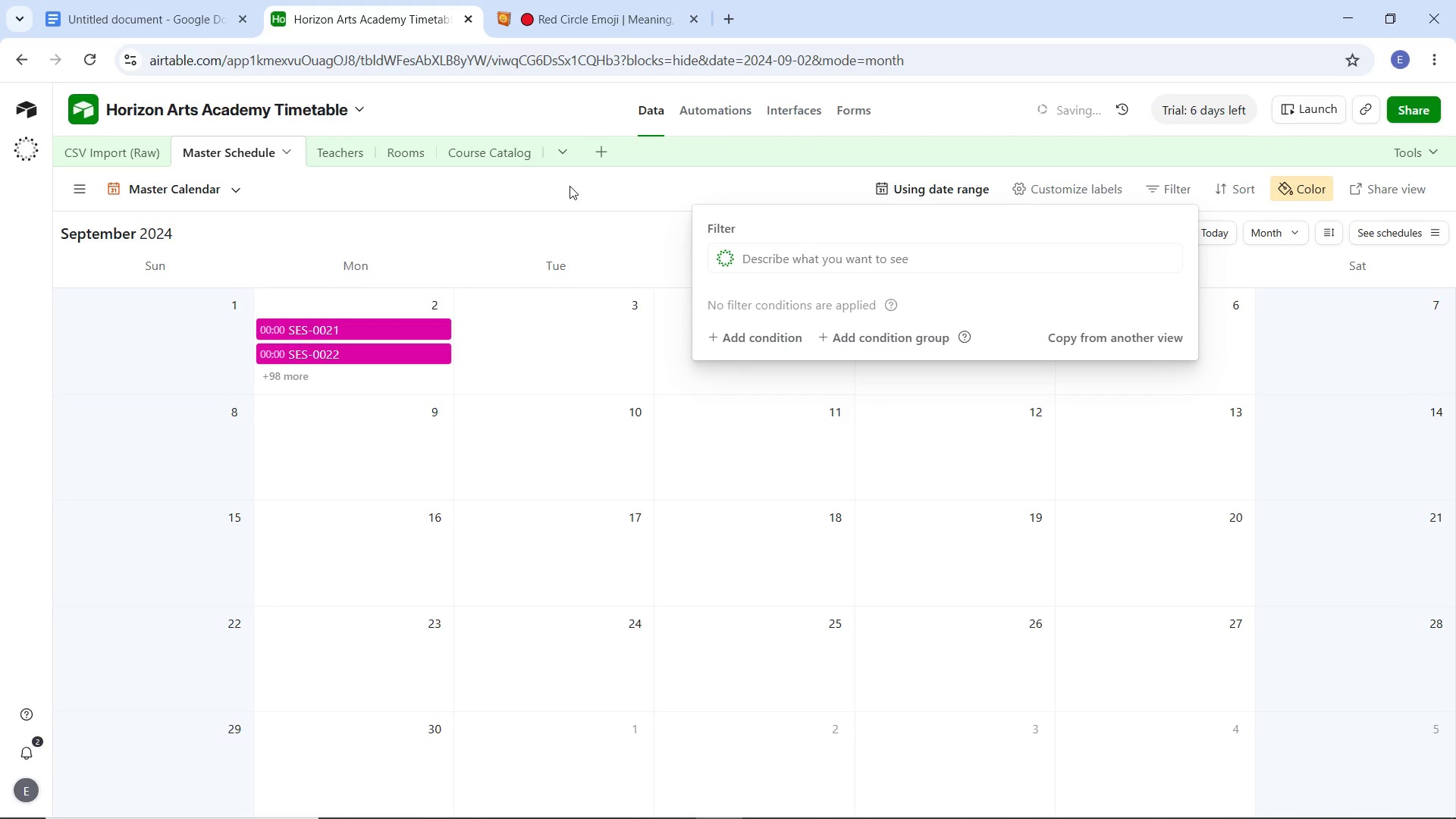 
left_click([574, 199])
 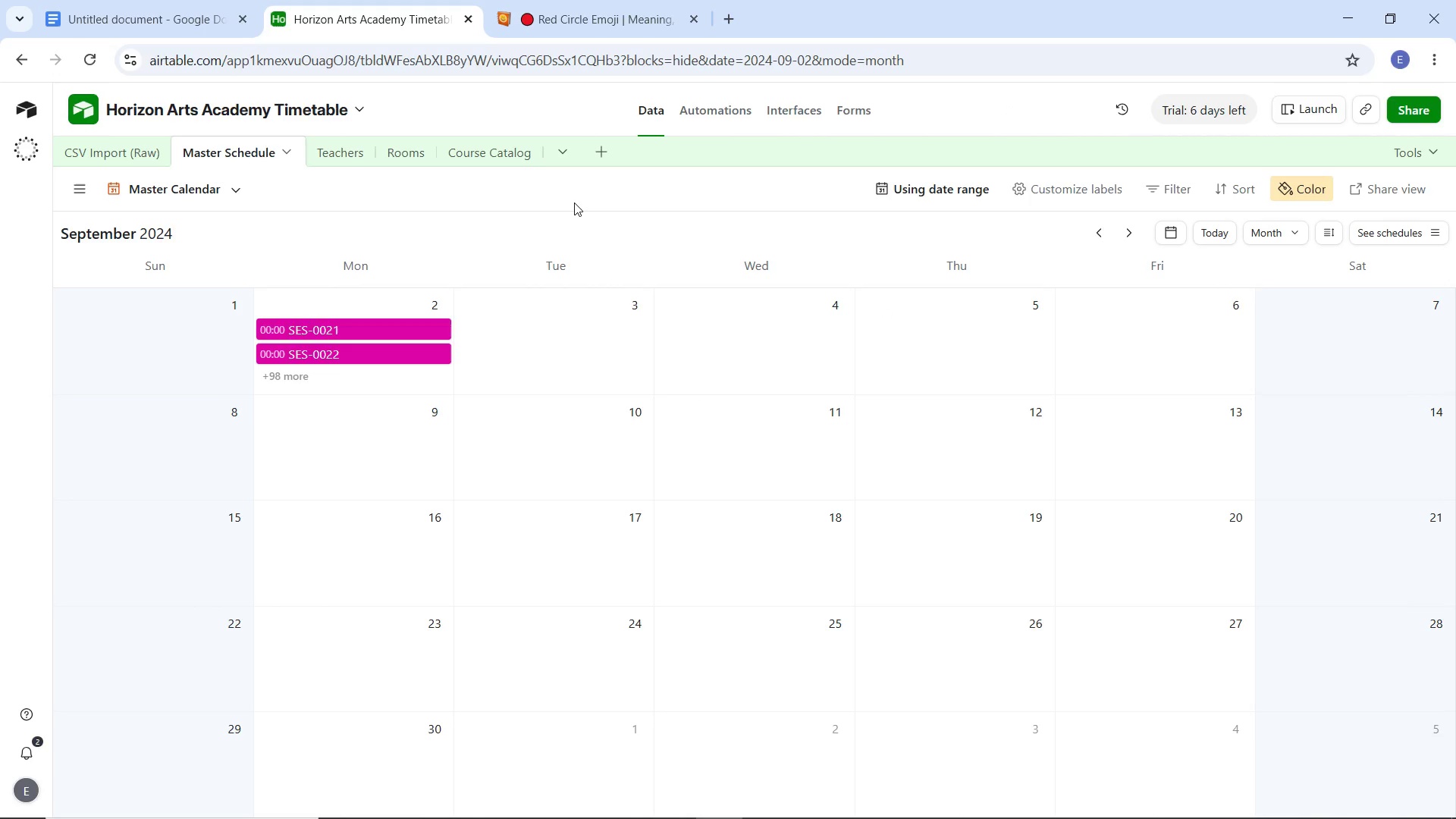 
wait(7.98)
 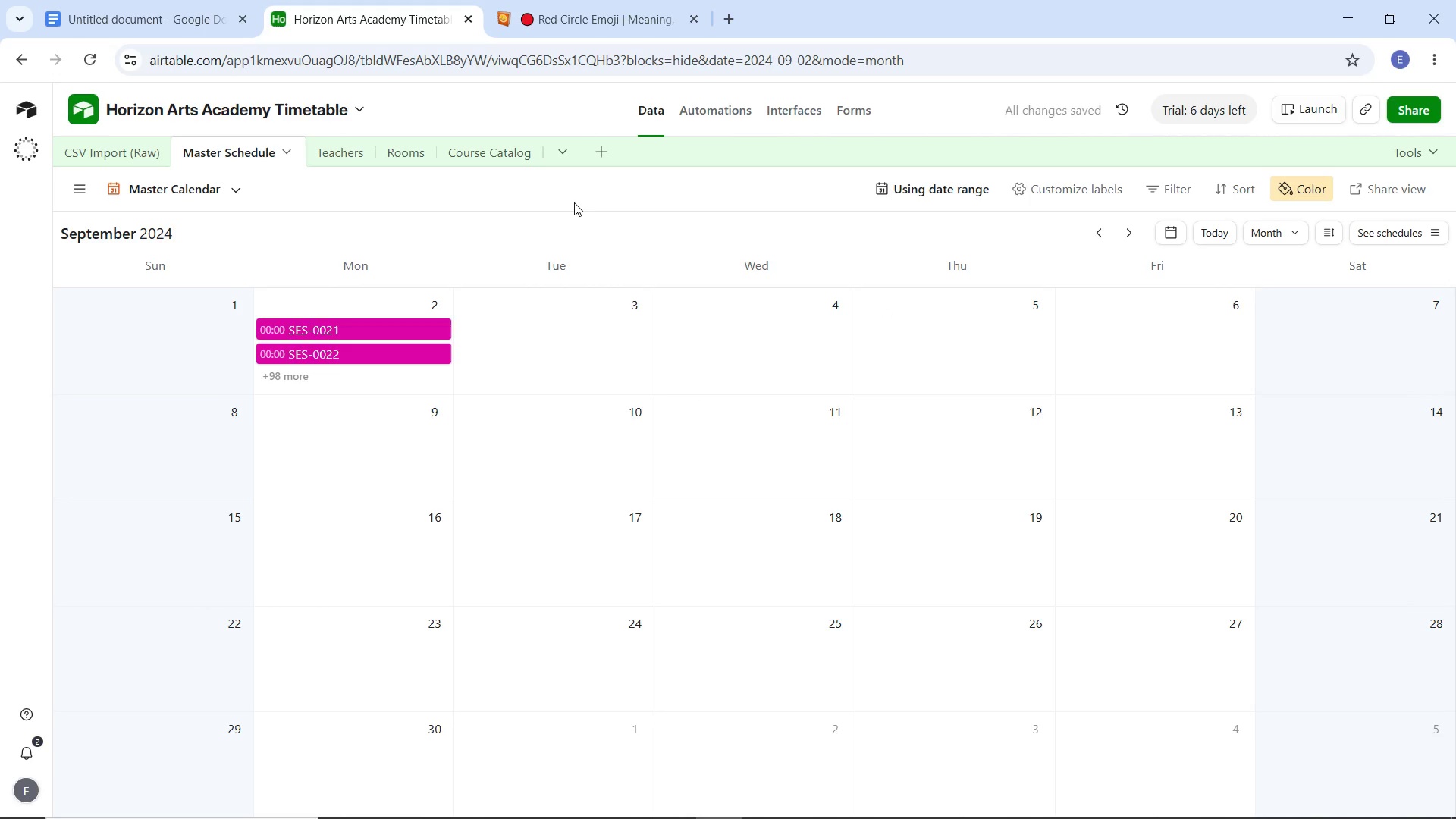 
left_click([143, 16])
 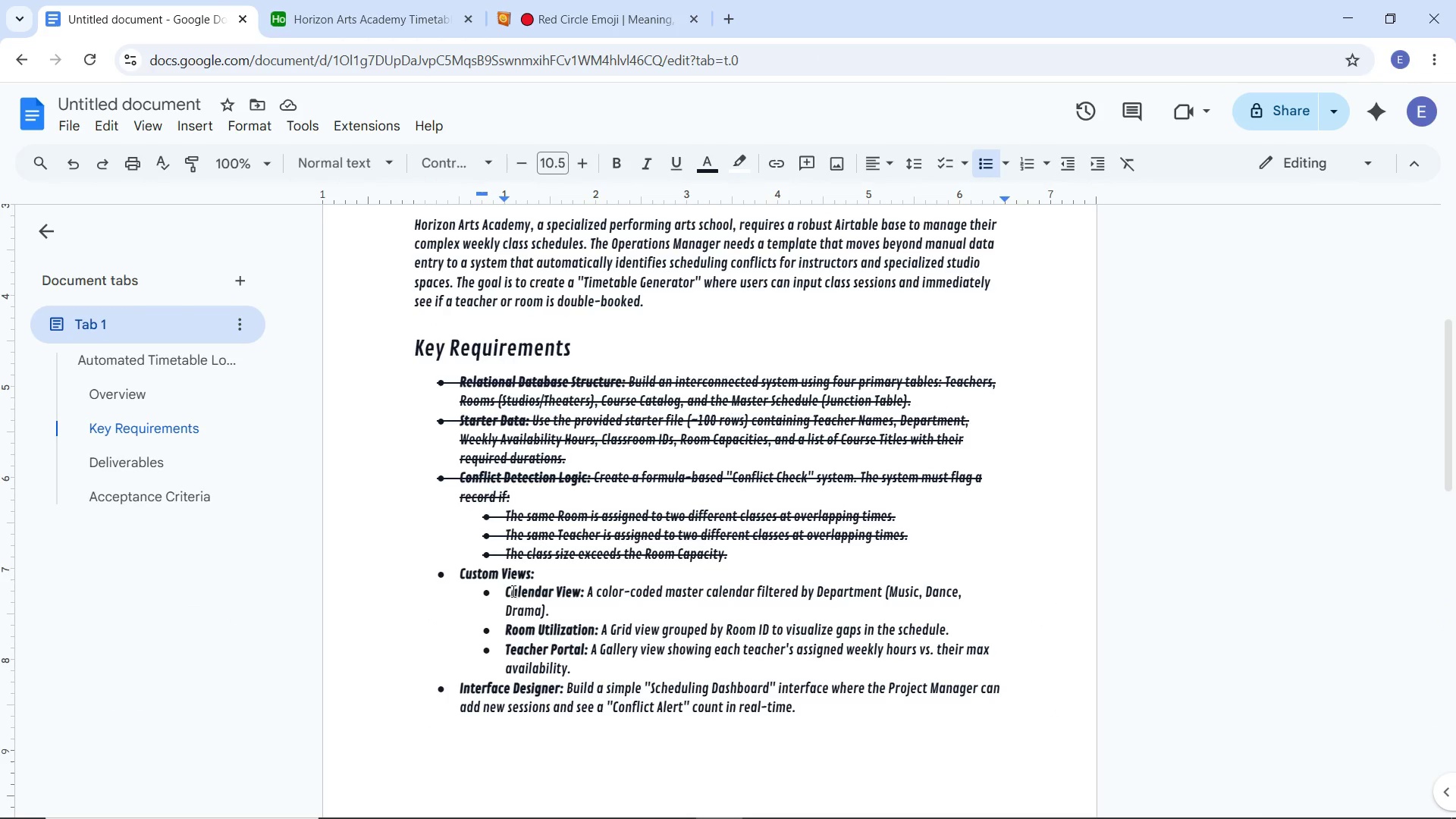 
left_click_drag(start_coordinate=[504, 591], to_coordinate=[566, 614])
 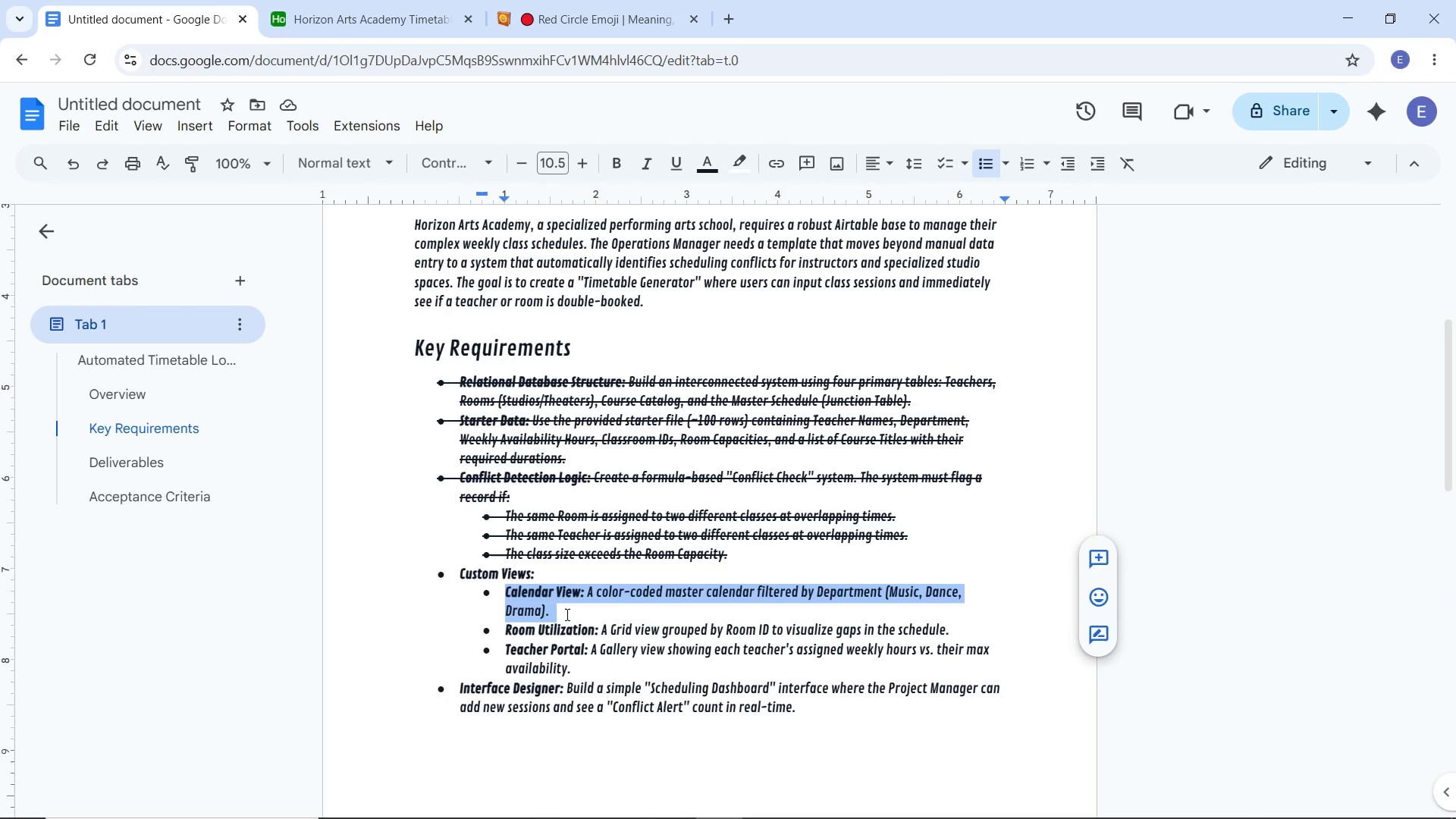 
key(Meta+Shift+5)
 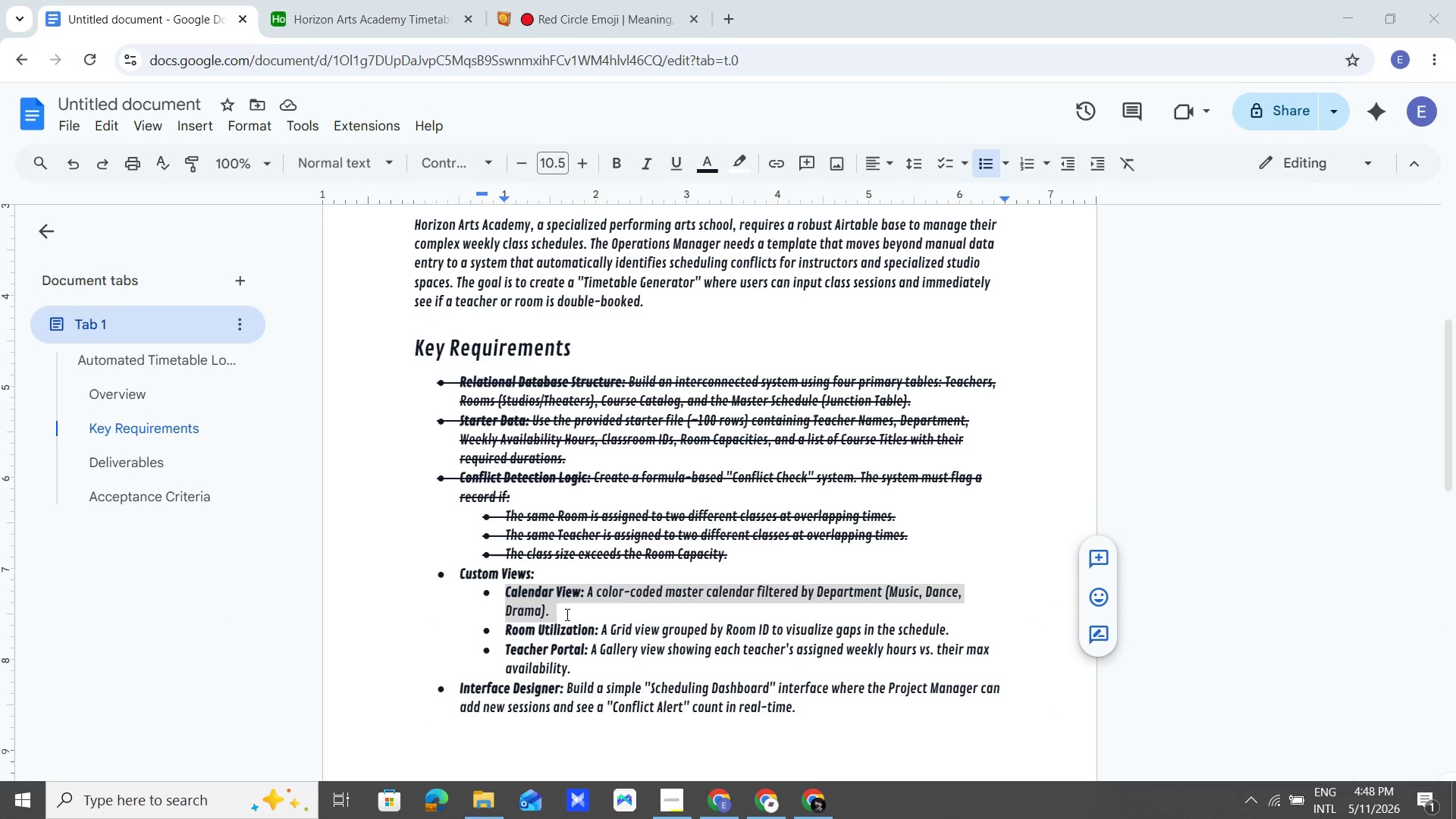 
key(Meta+Shift+MetaLeft)
 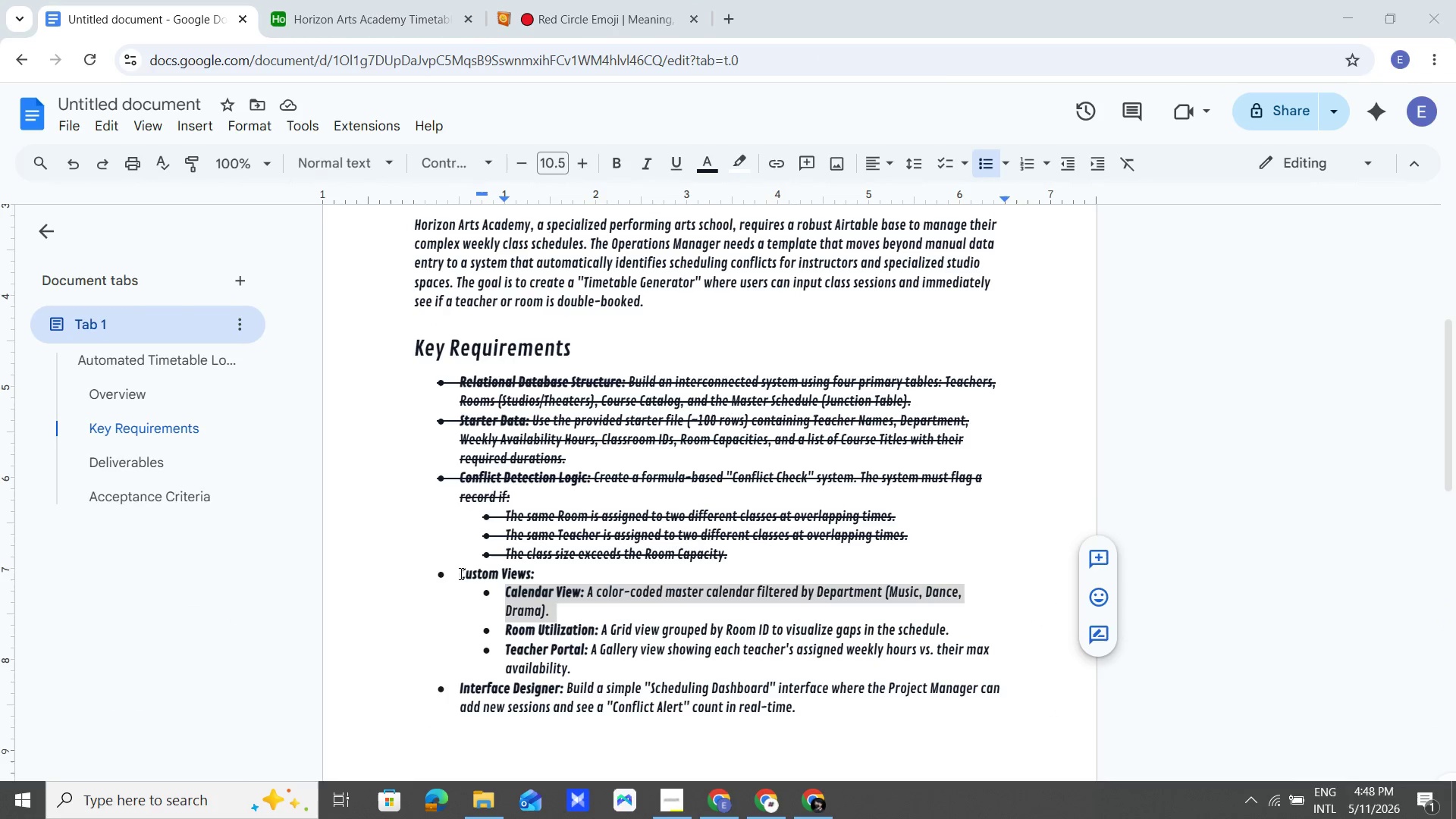 
left_click([489, 603])
 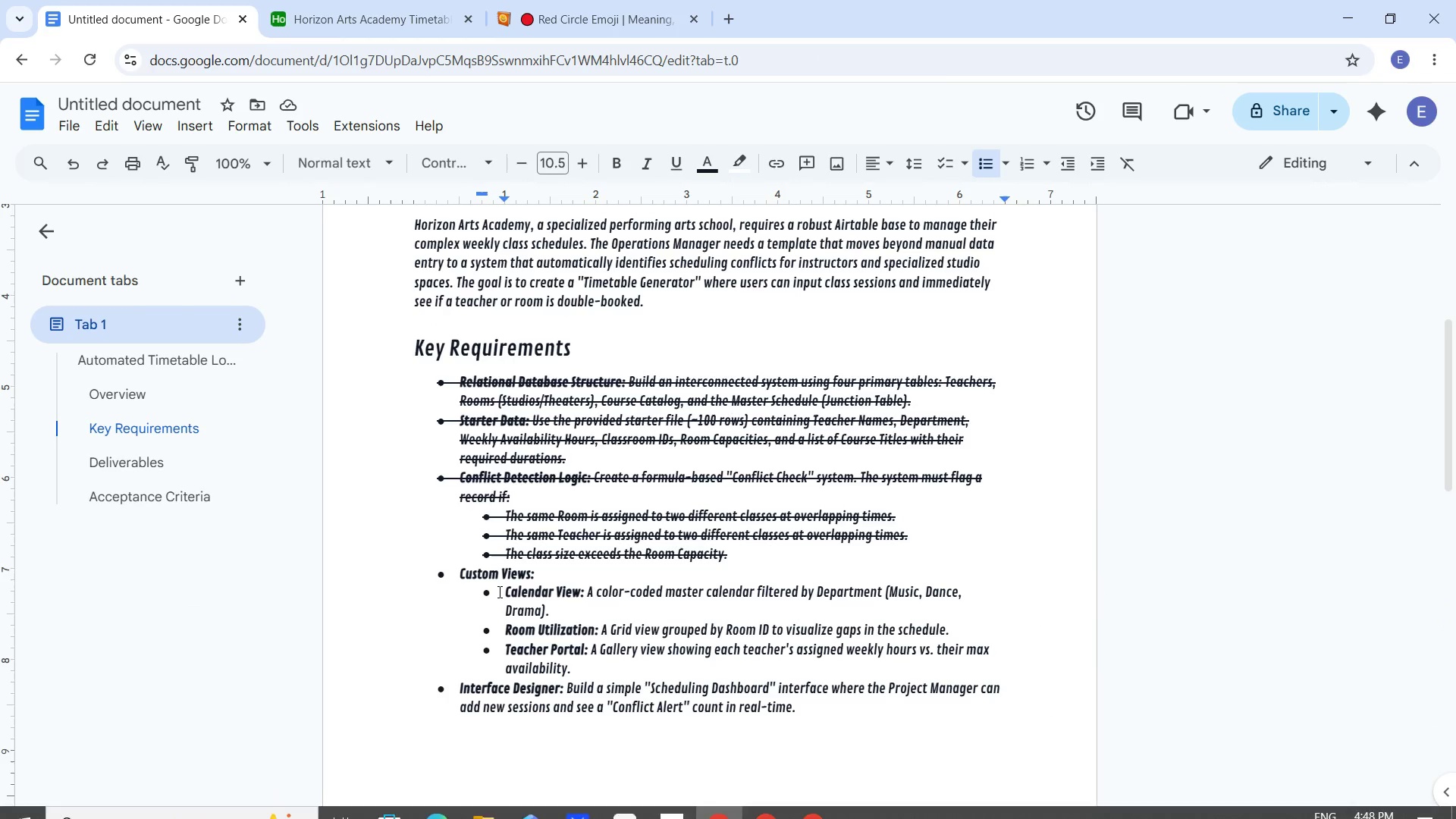 
left_click_drag(start_coordinate=[501, 590], to_coordinate=[550, 613])
 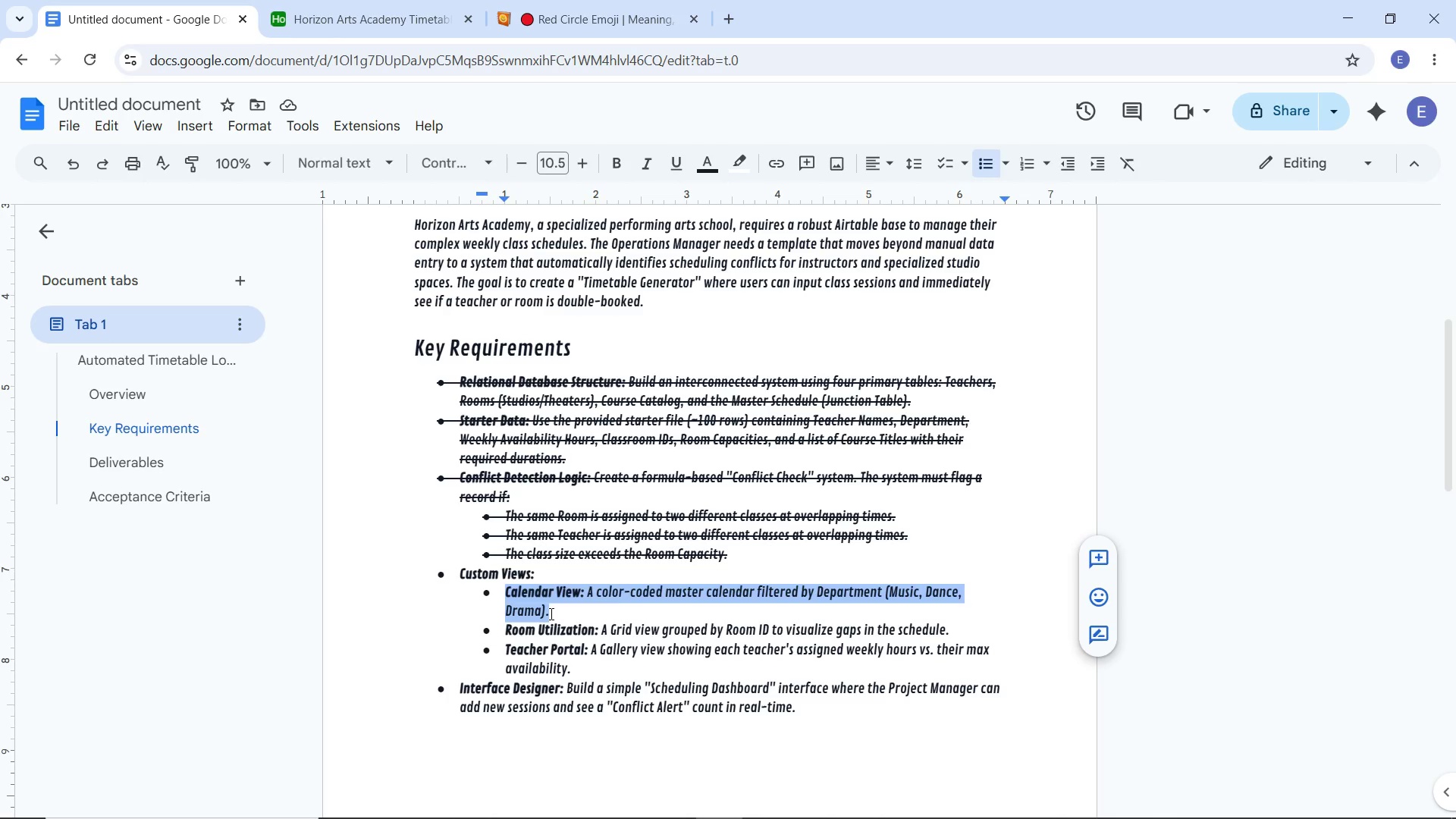 
key(Alt+Shift+4)
 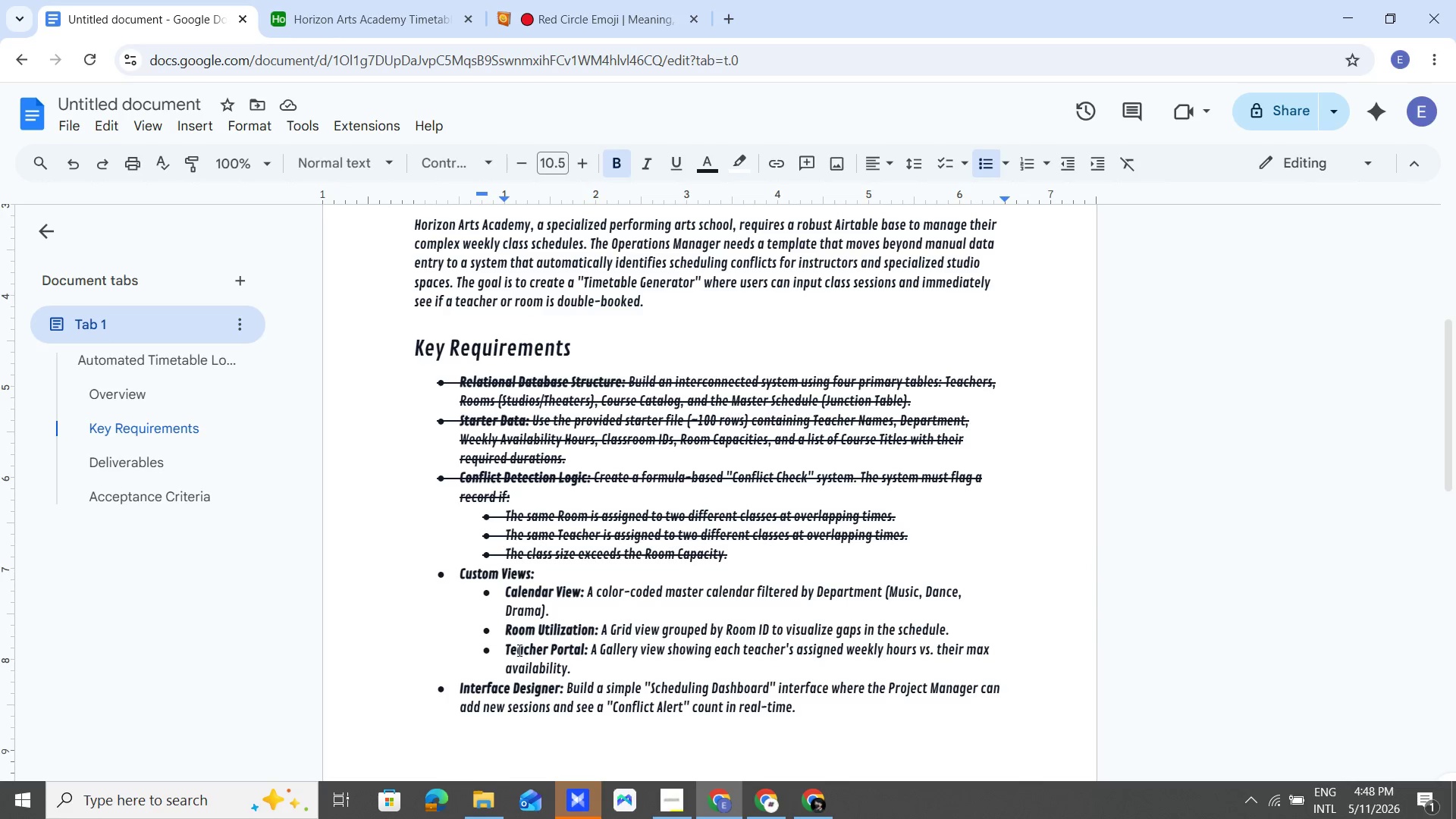 
left_click_drag(start_coordinate=[507, 596], to_coordinate=[552, 610])
 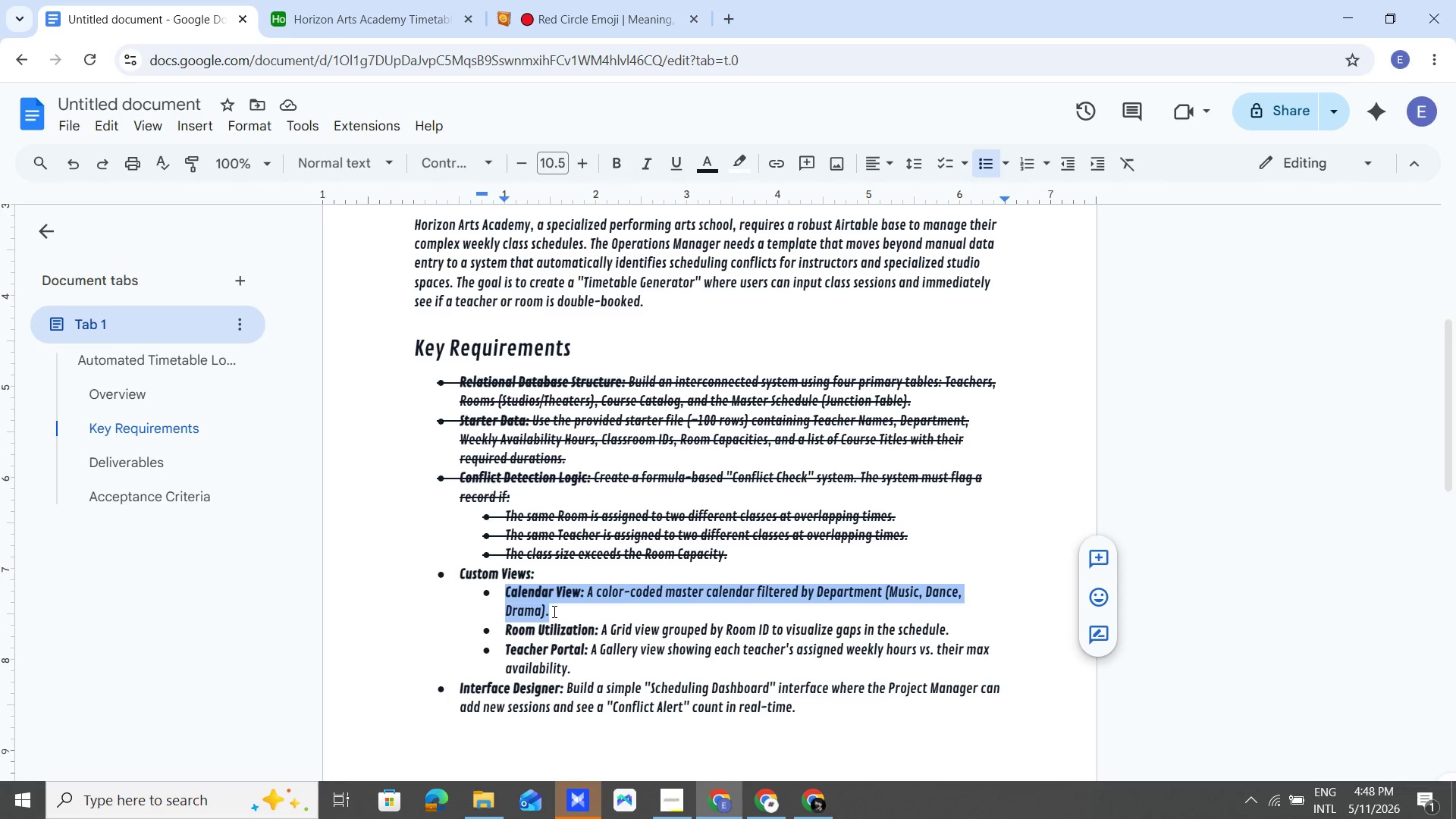 
key(Alt+Shift+5)
 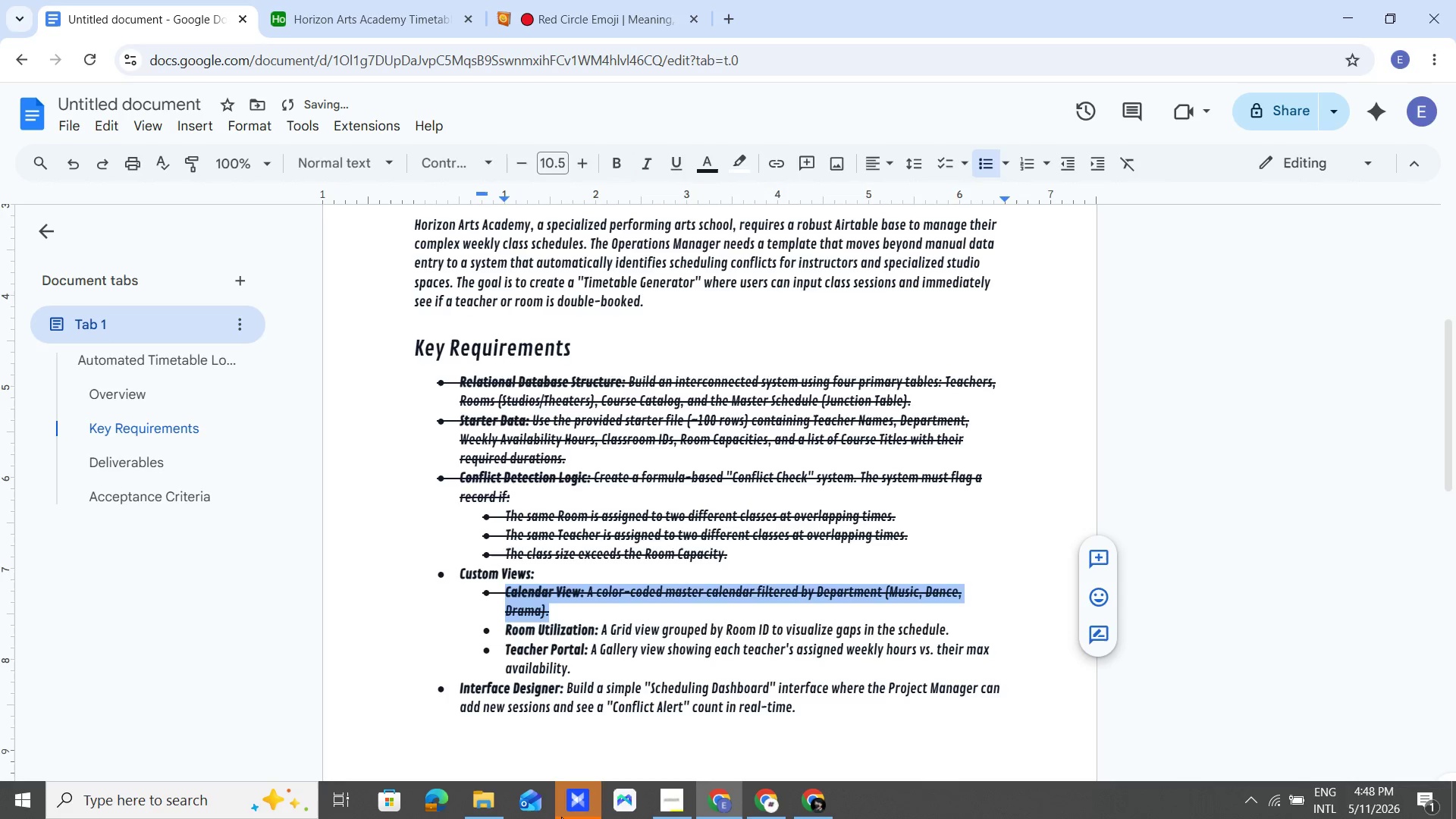 
double_click([561, 817])
 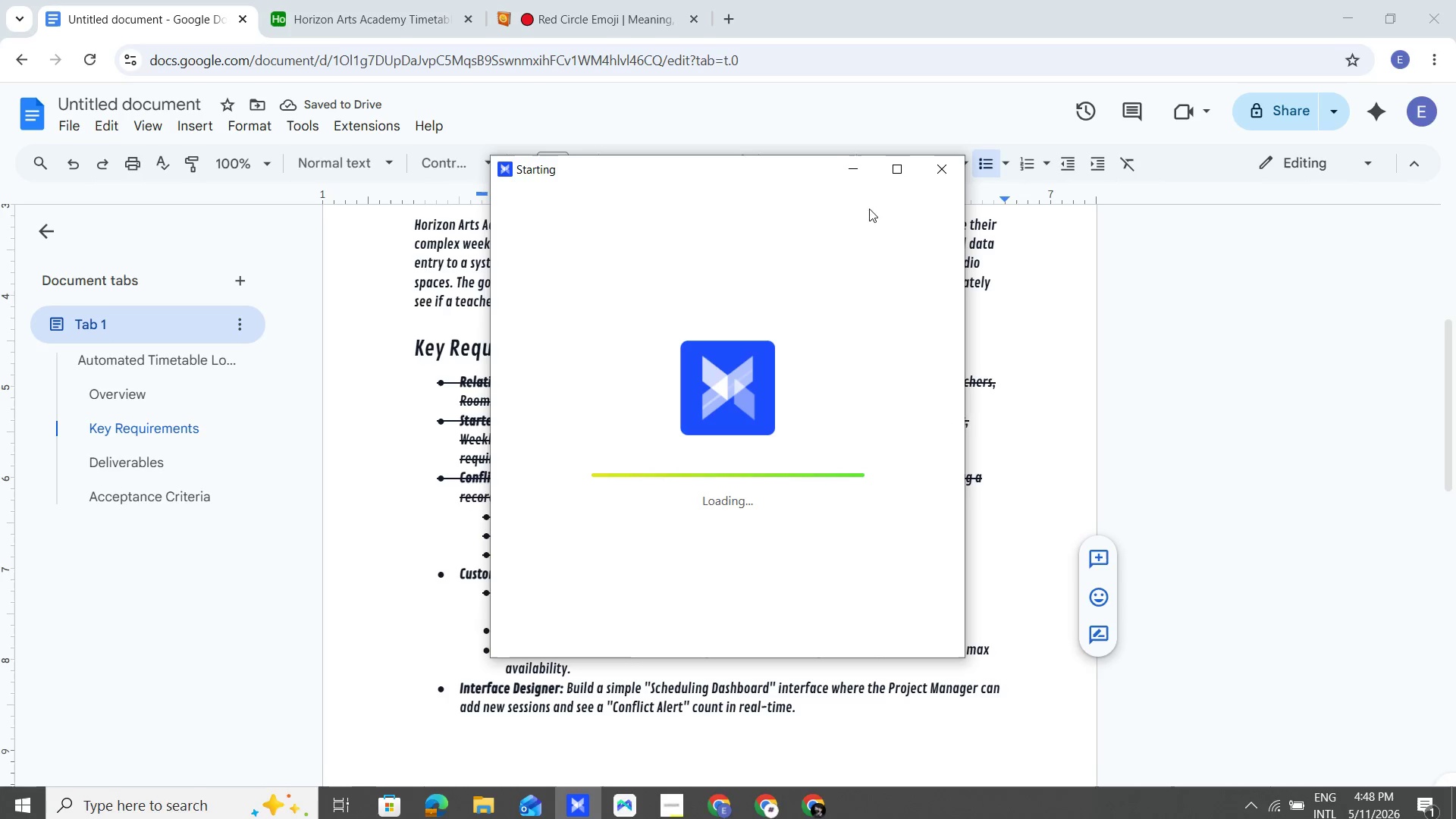 
left_click([858, 175])
 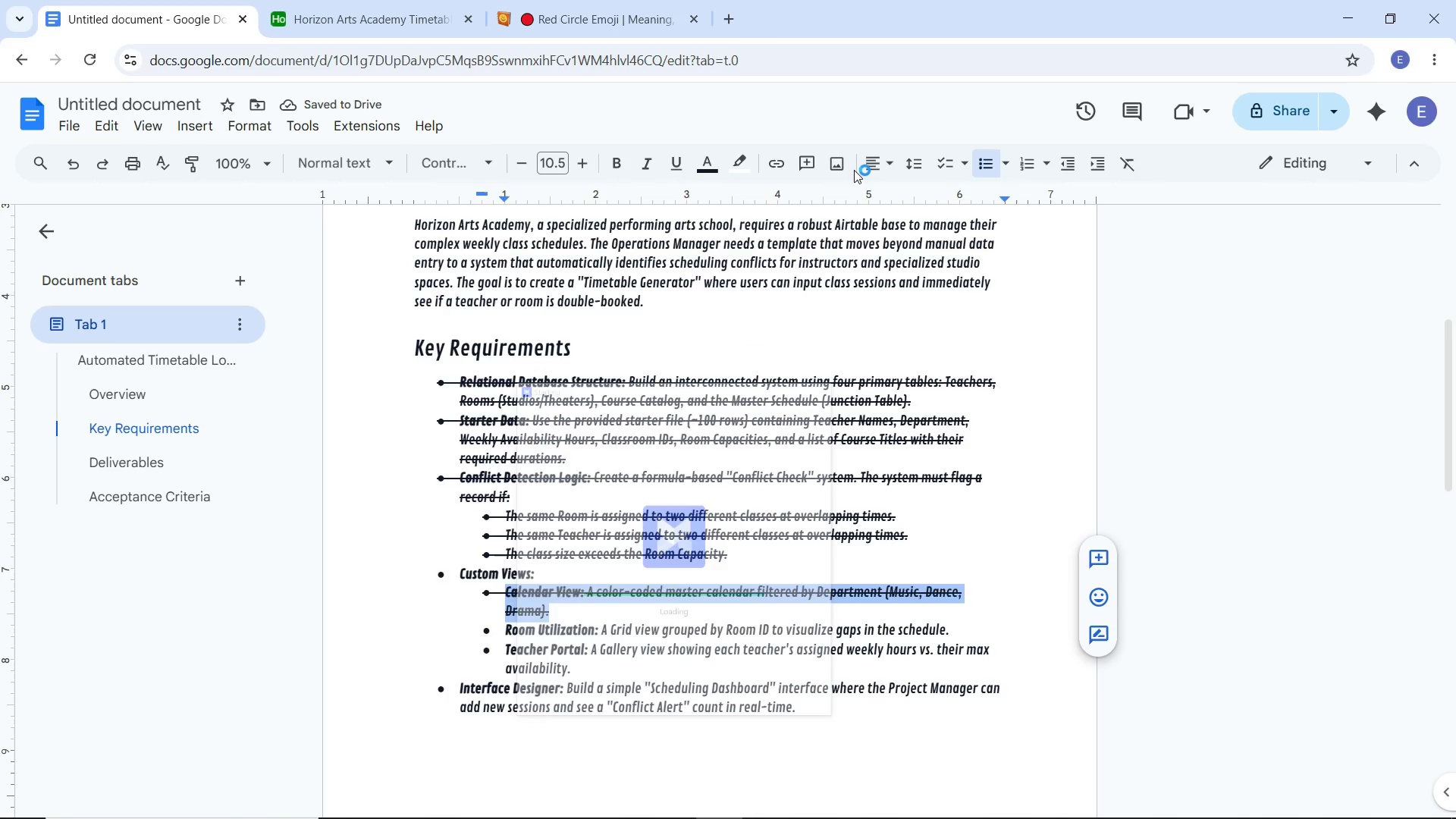 
left_click([854, 170])
 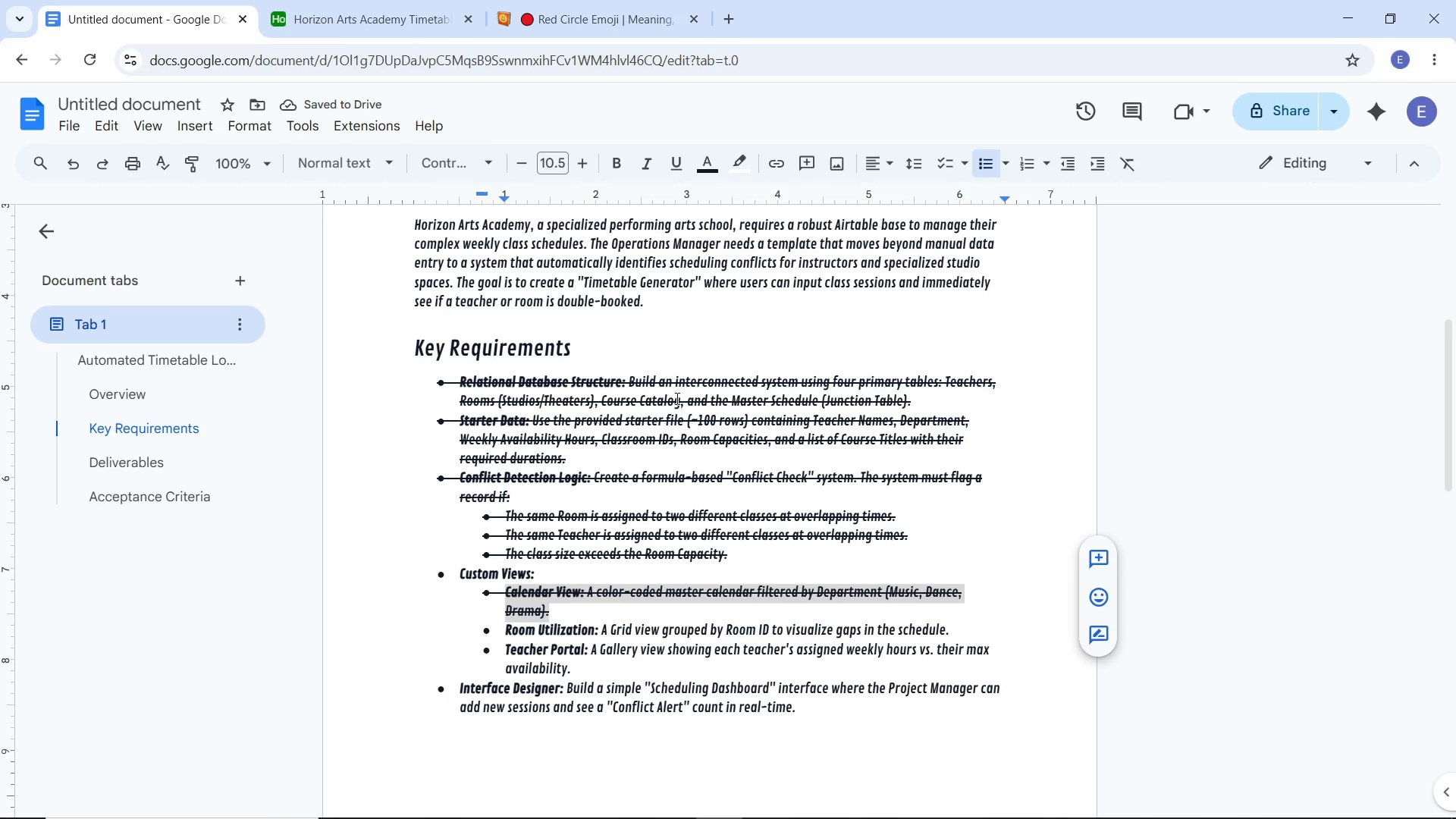 
left_click([676, 398])
 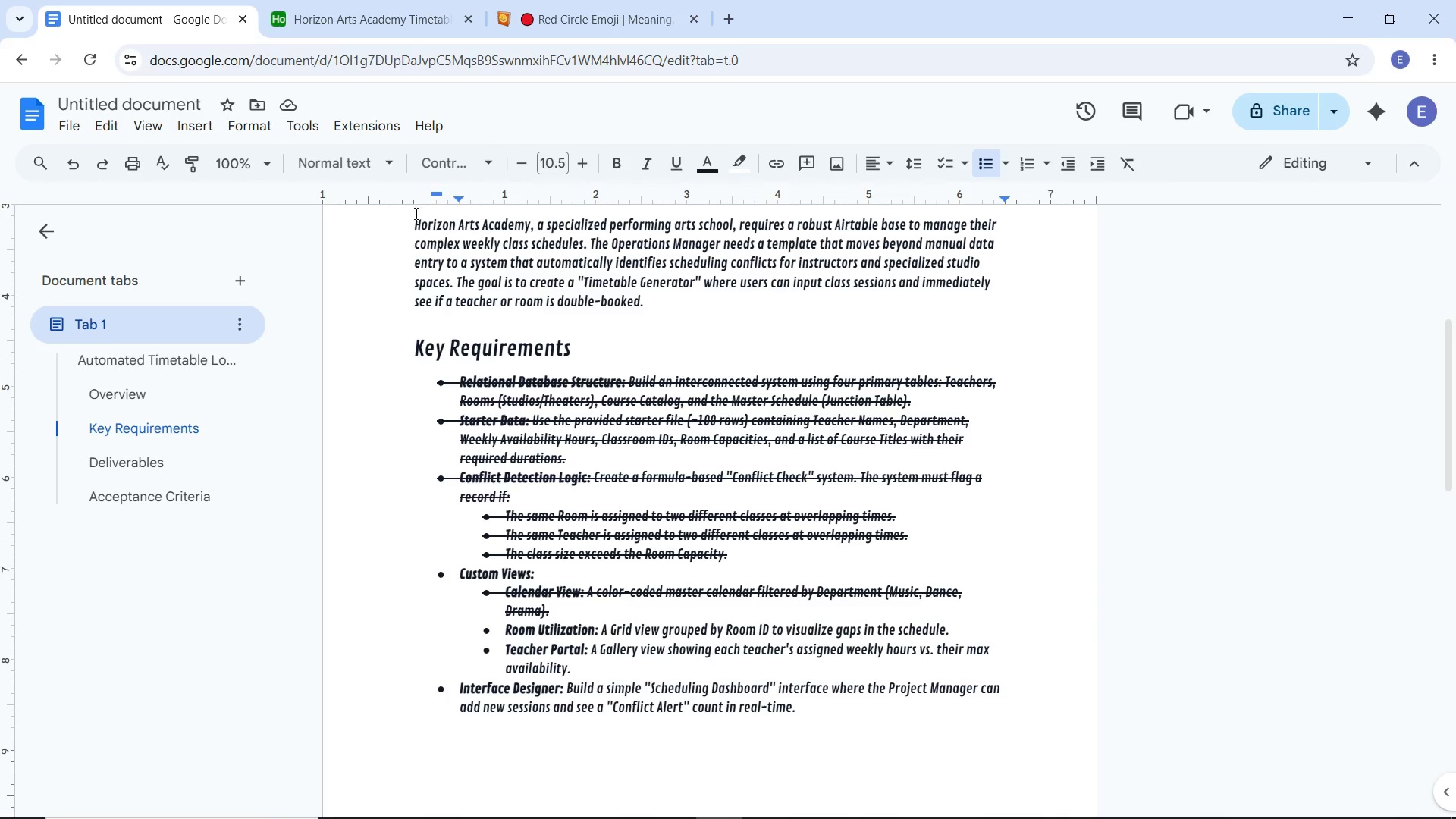 
left_click([359, 17])
 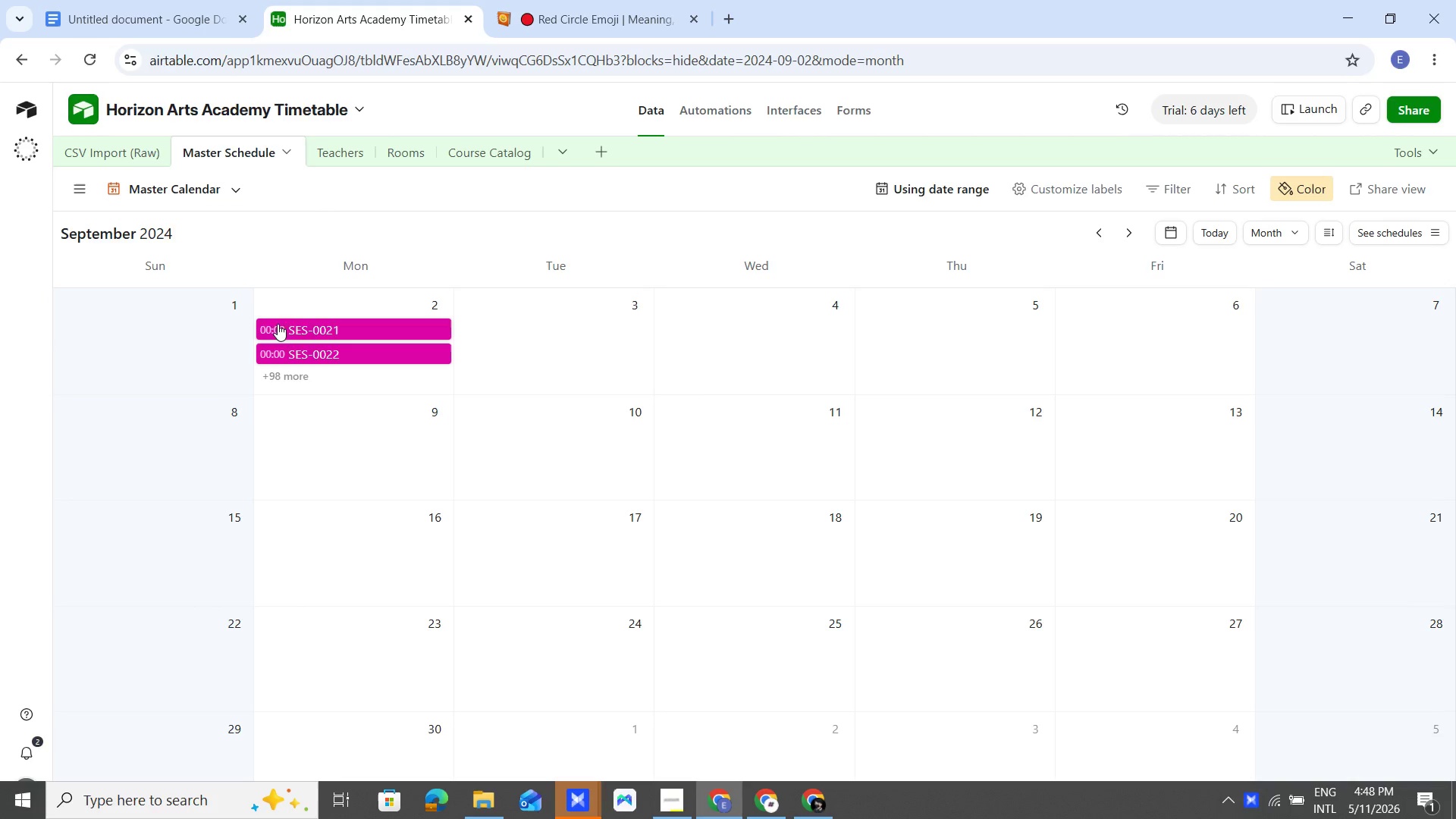 
wait(5.28)
 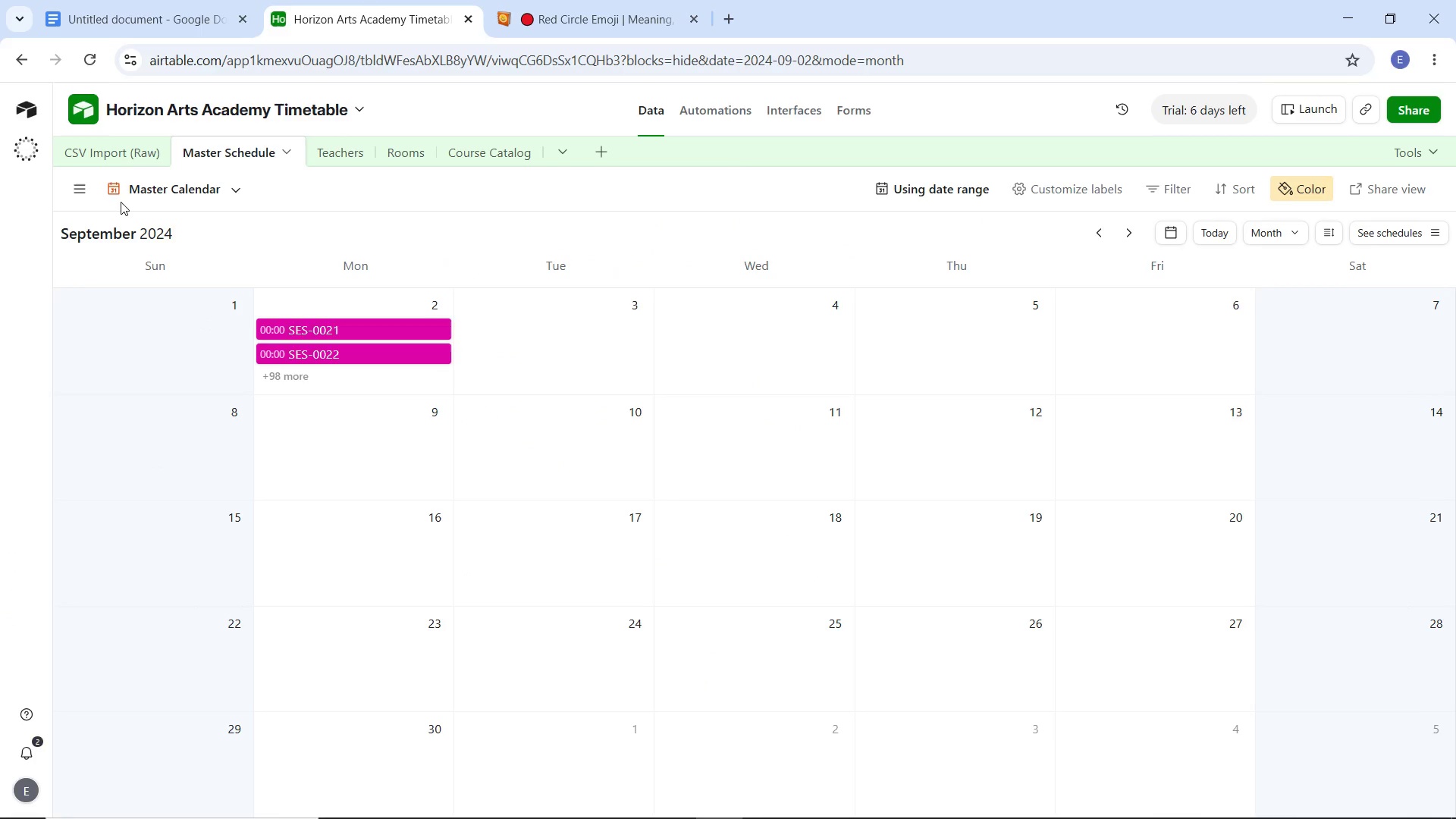 
left_click([84, 185])
 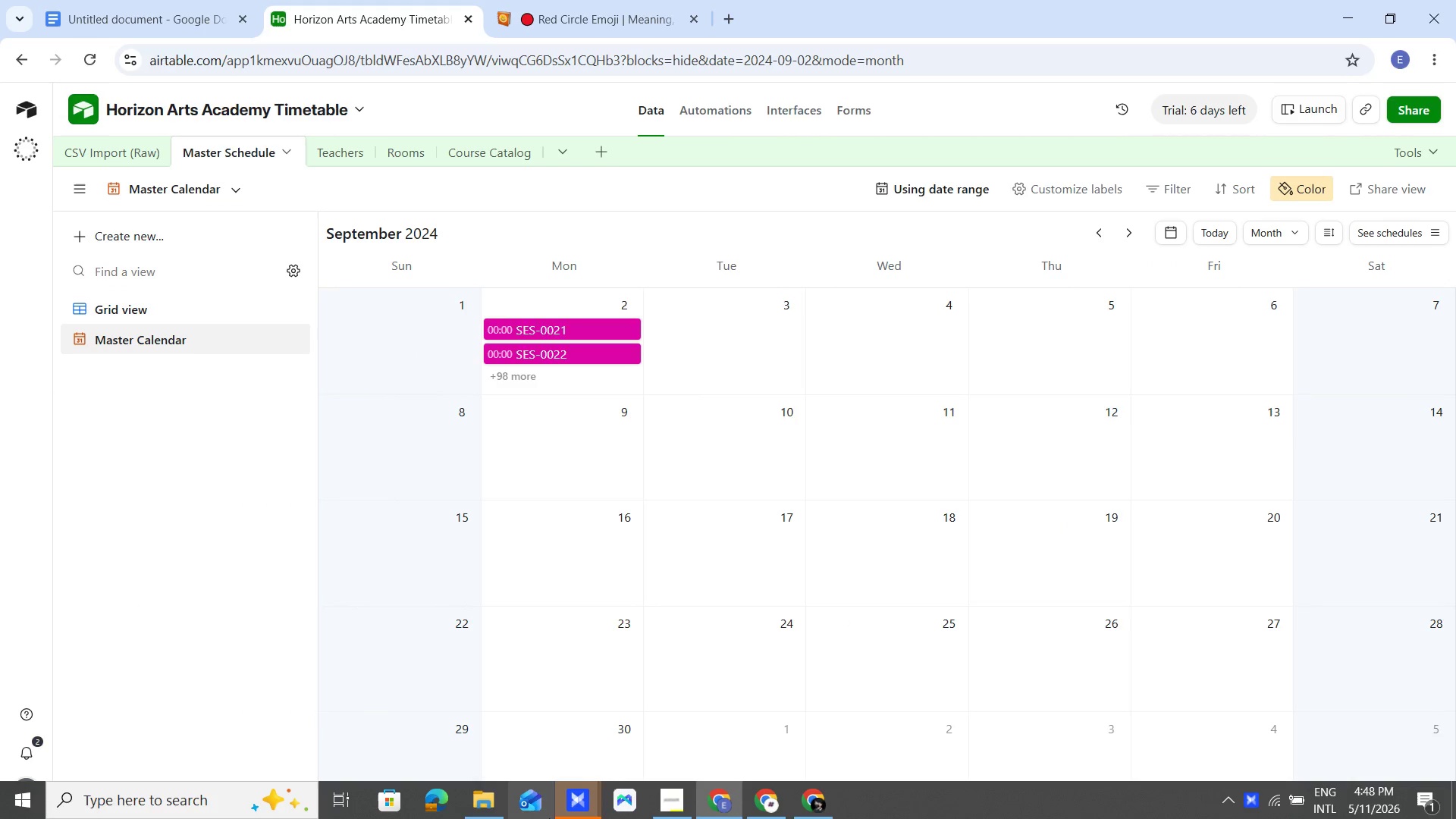 
left_click([572, 811])
 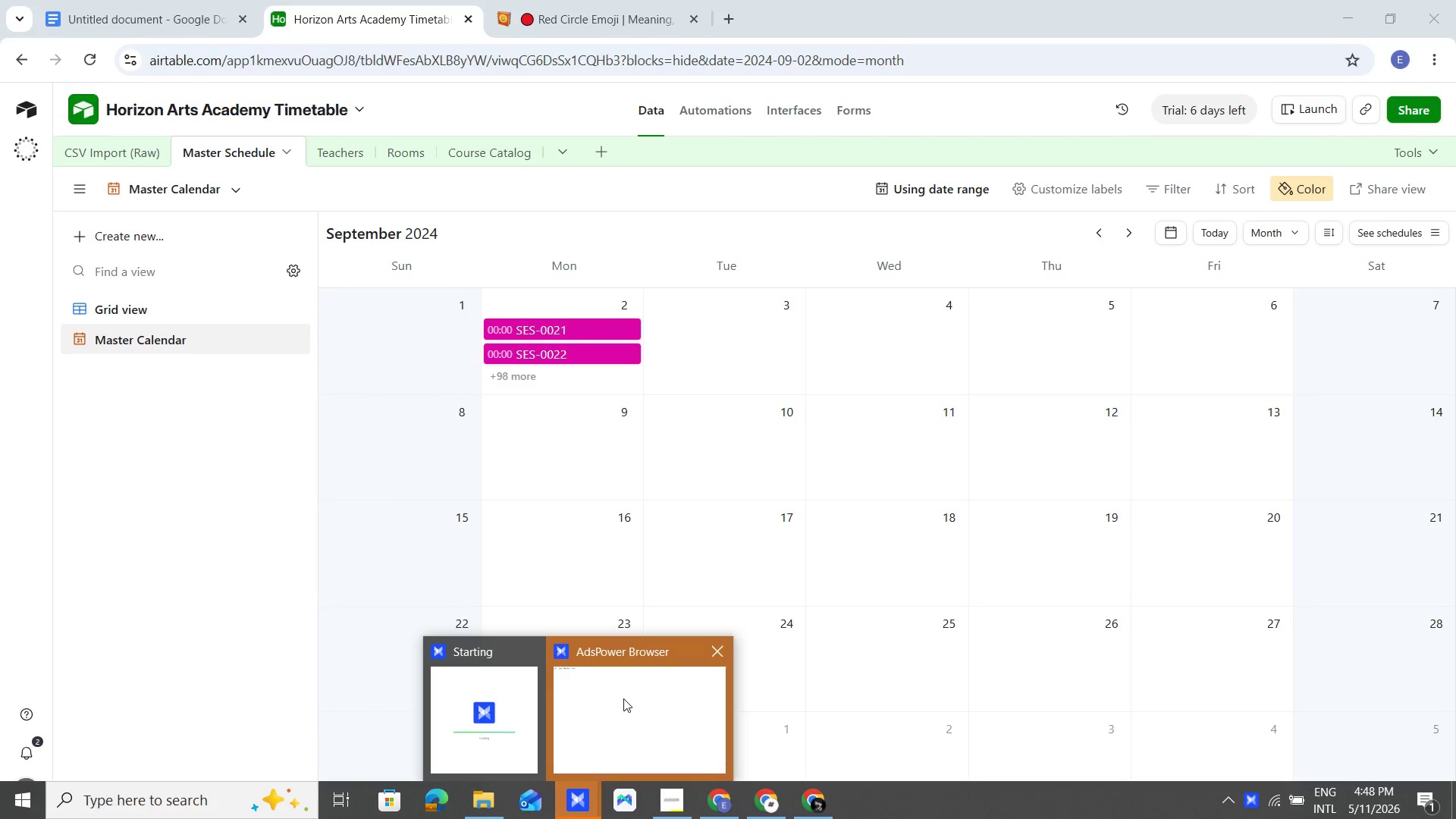 
left_click([623, 698])
 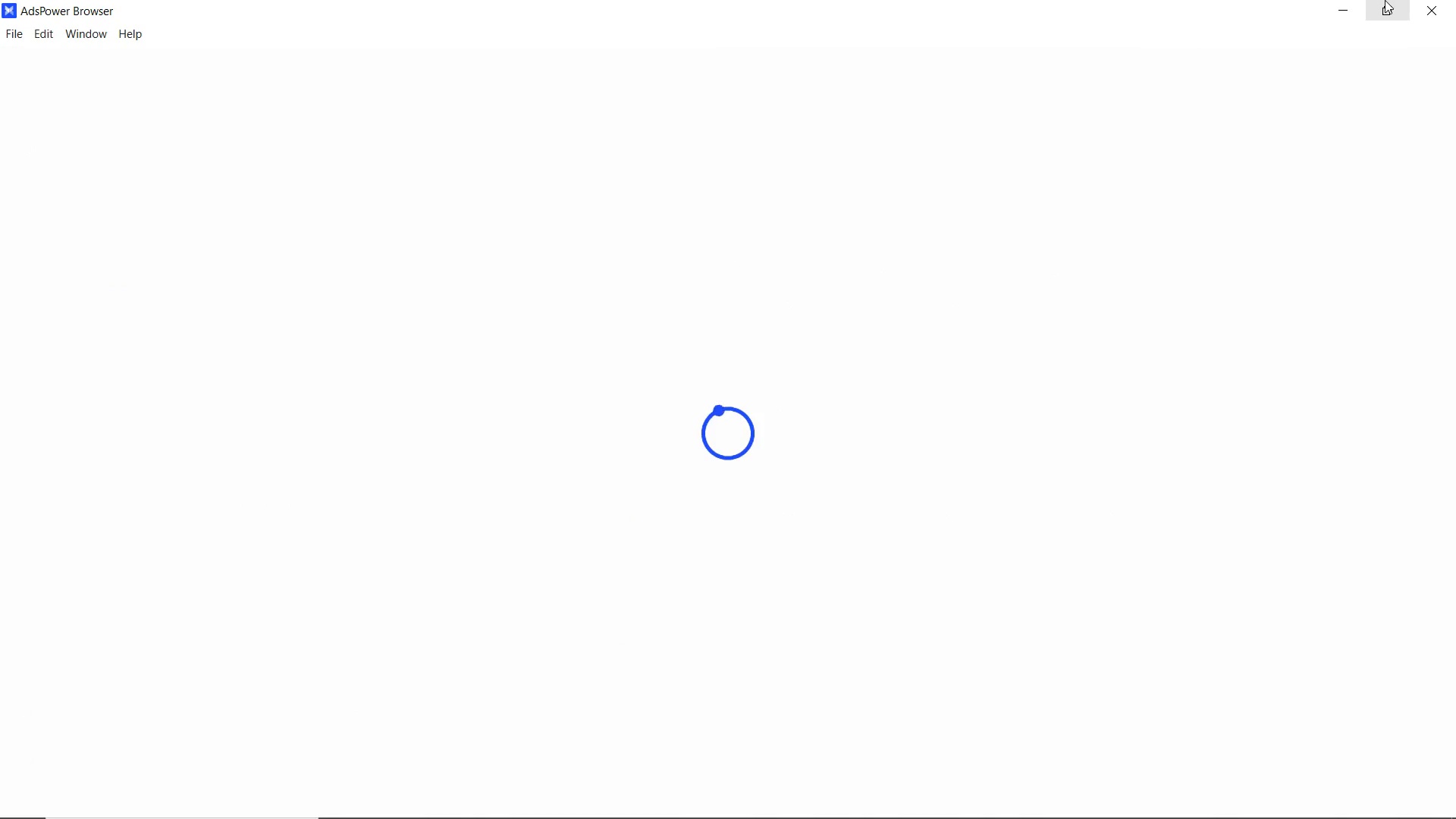 
left_click([1351, 5])
 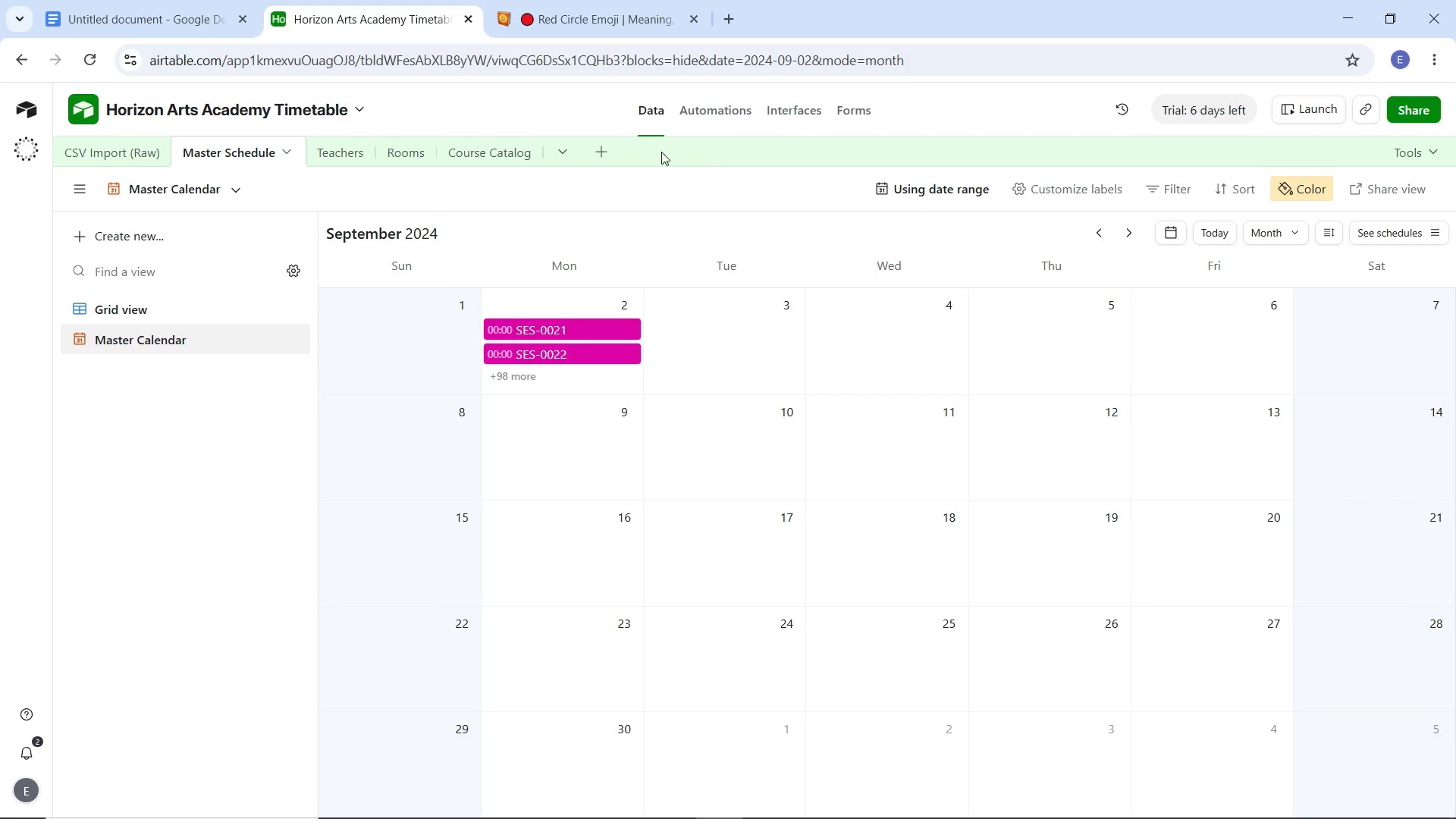 
wait(5.86)
 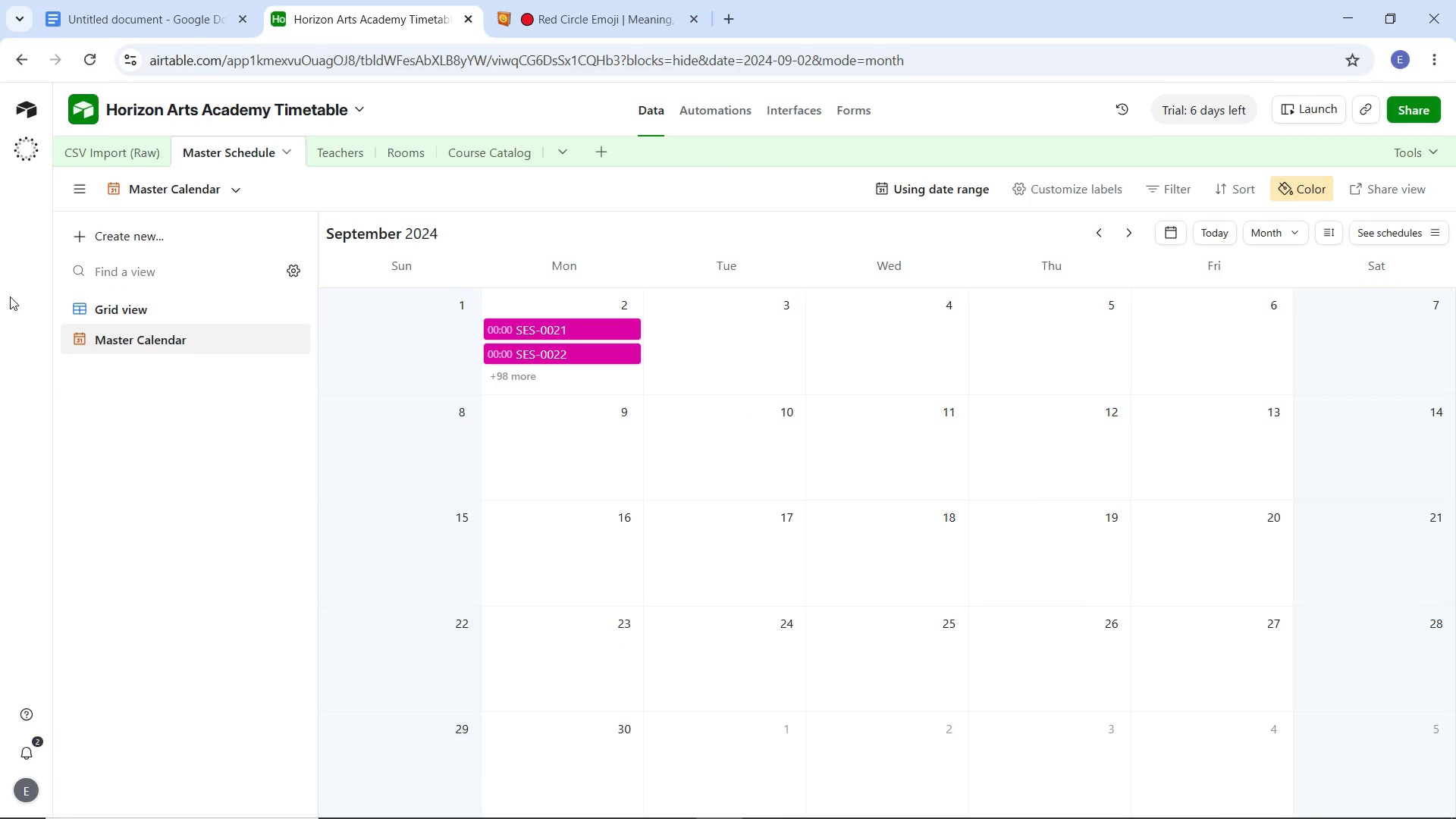 
left_click([146, 234])
 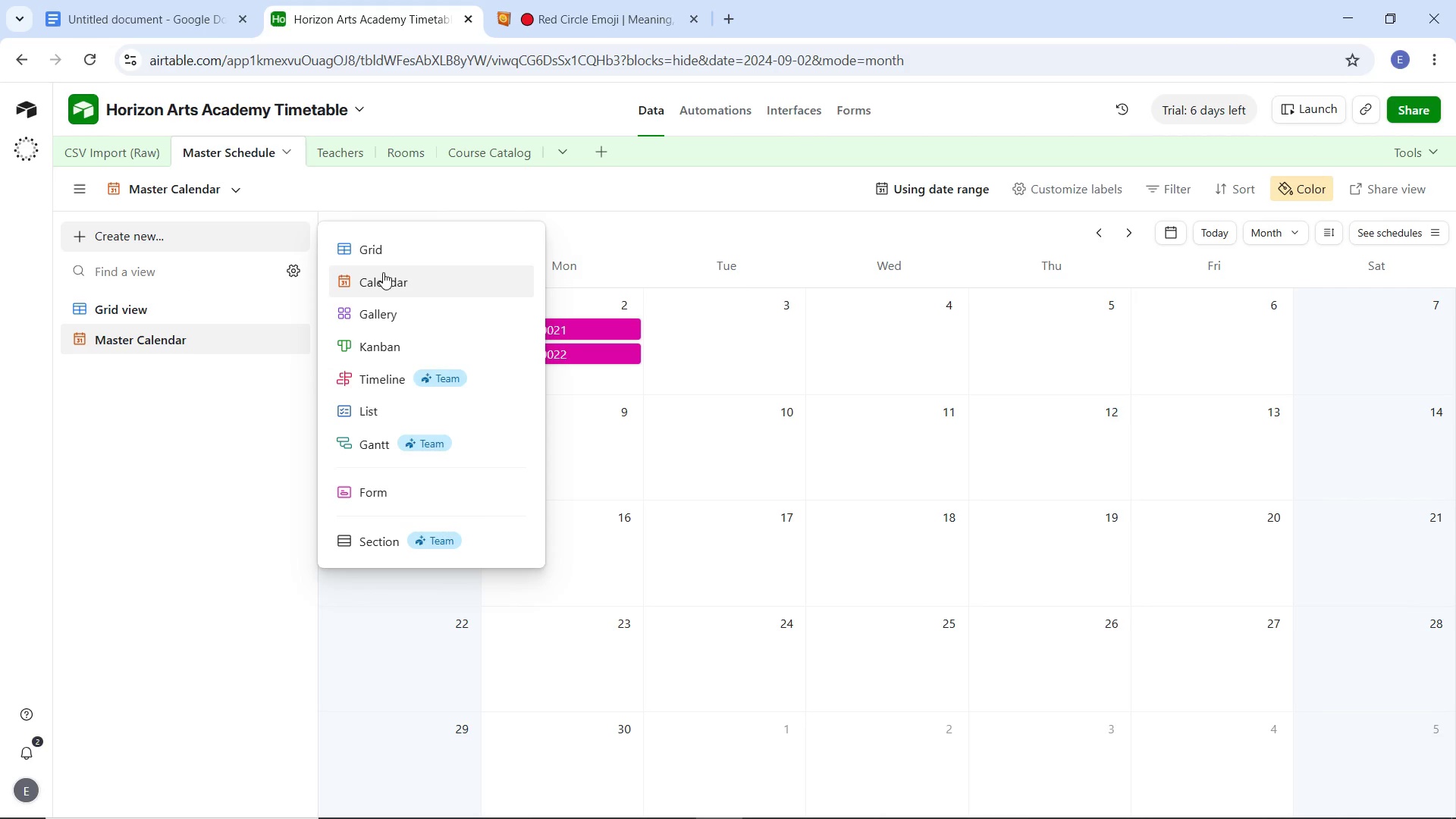 
left_click([384, 255])
 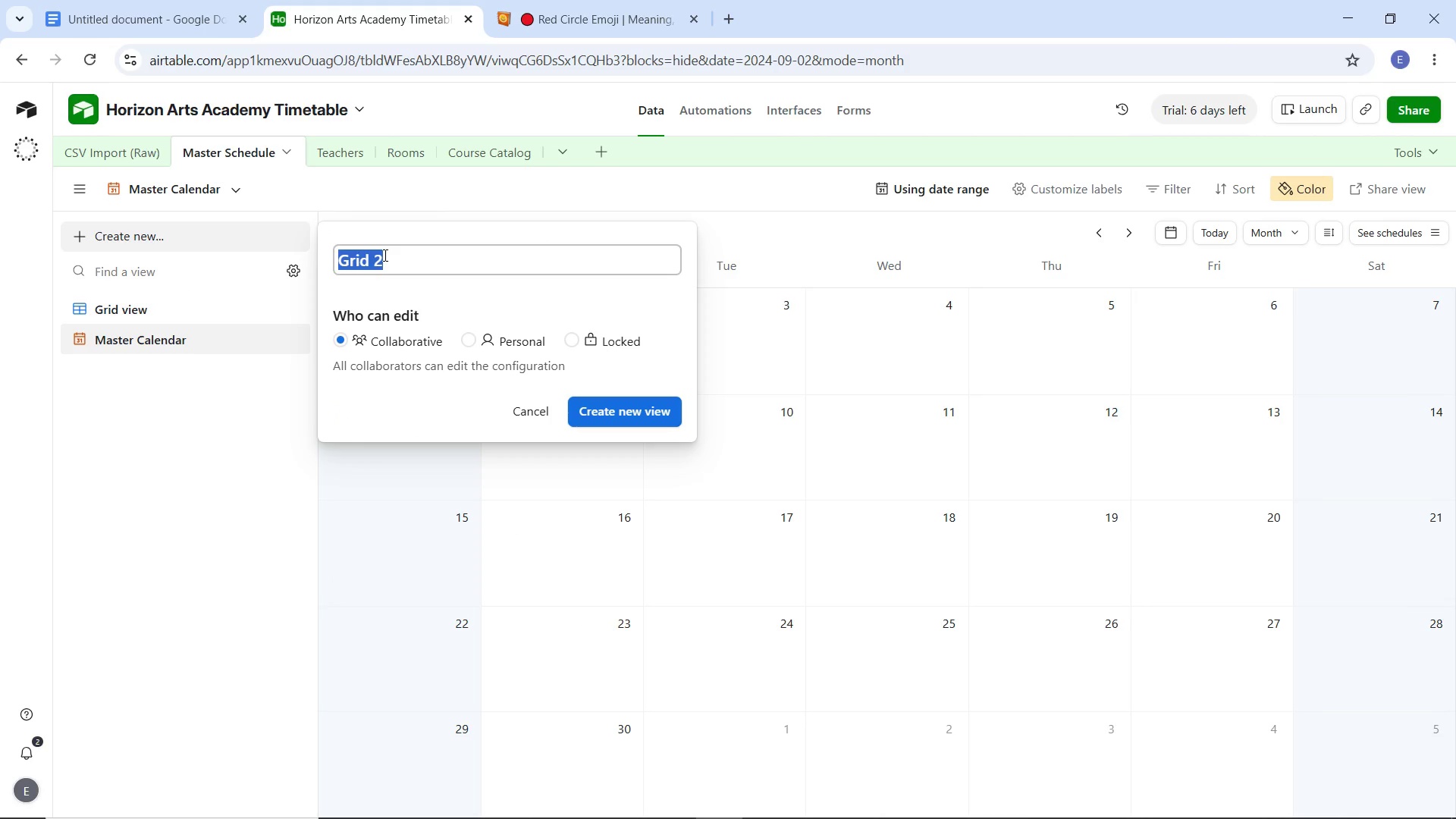 
hold_key(key=ShiftLeft, duration=0.95)
 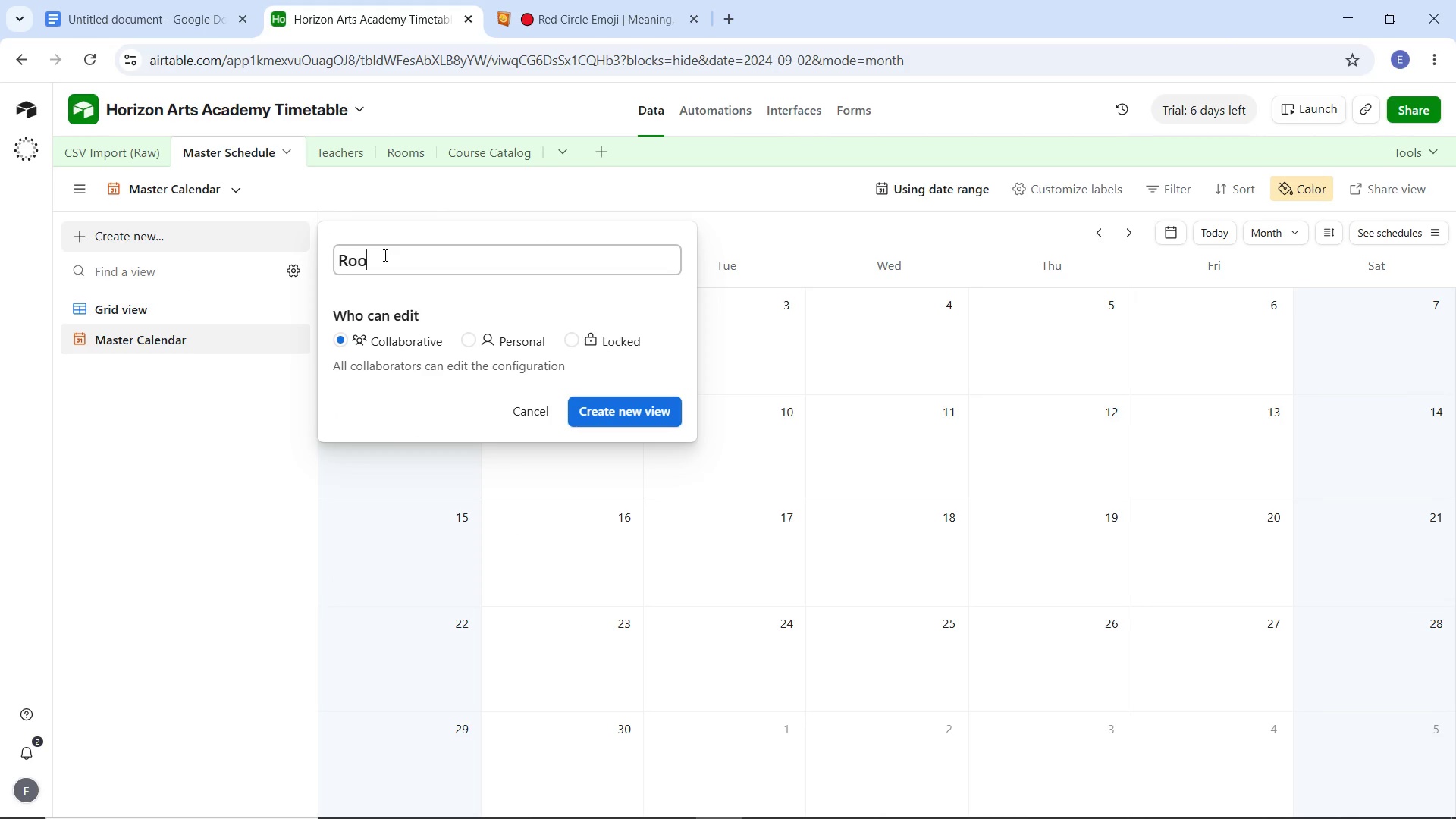 
hold_key(key=R, duration=0.31)
 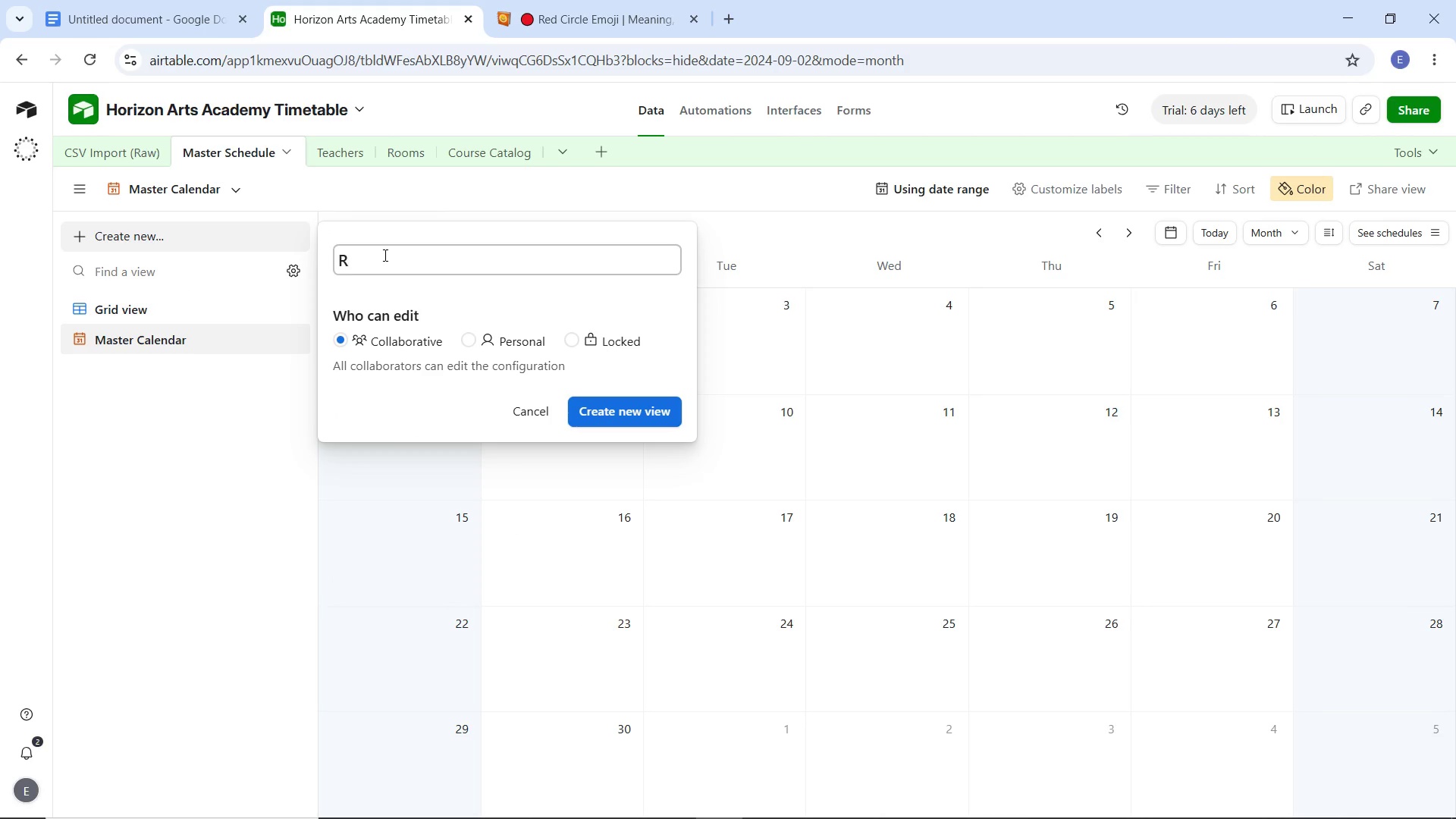 
type(ooo)
key(Backspace)
type(m Utilization)
 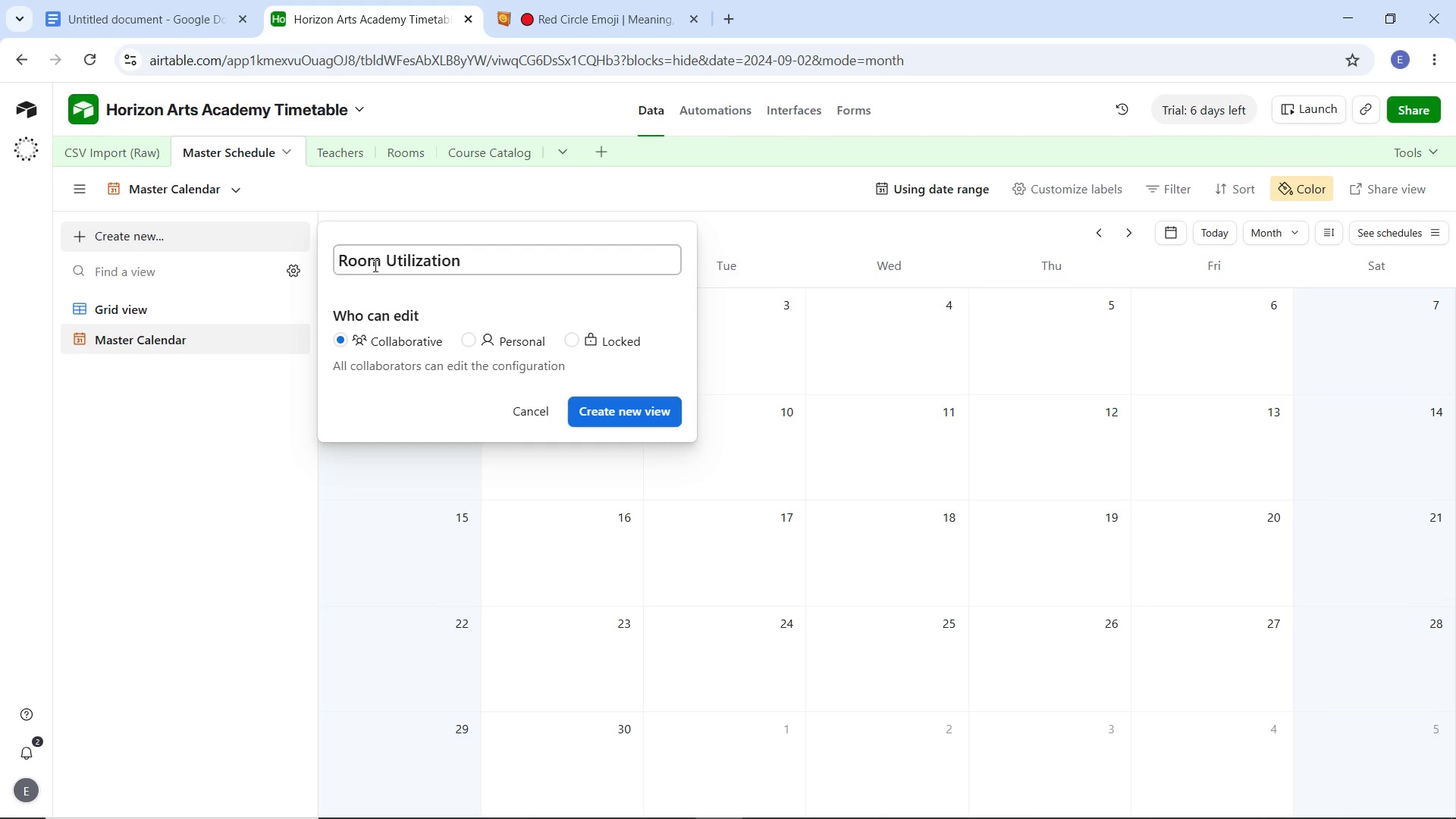 
left_click([635, 406])
 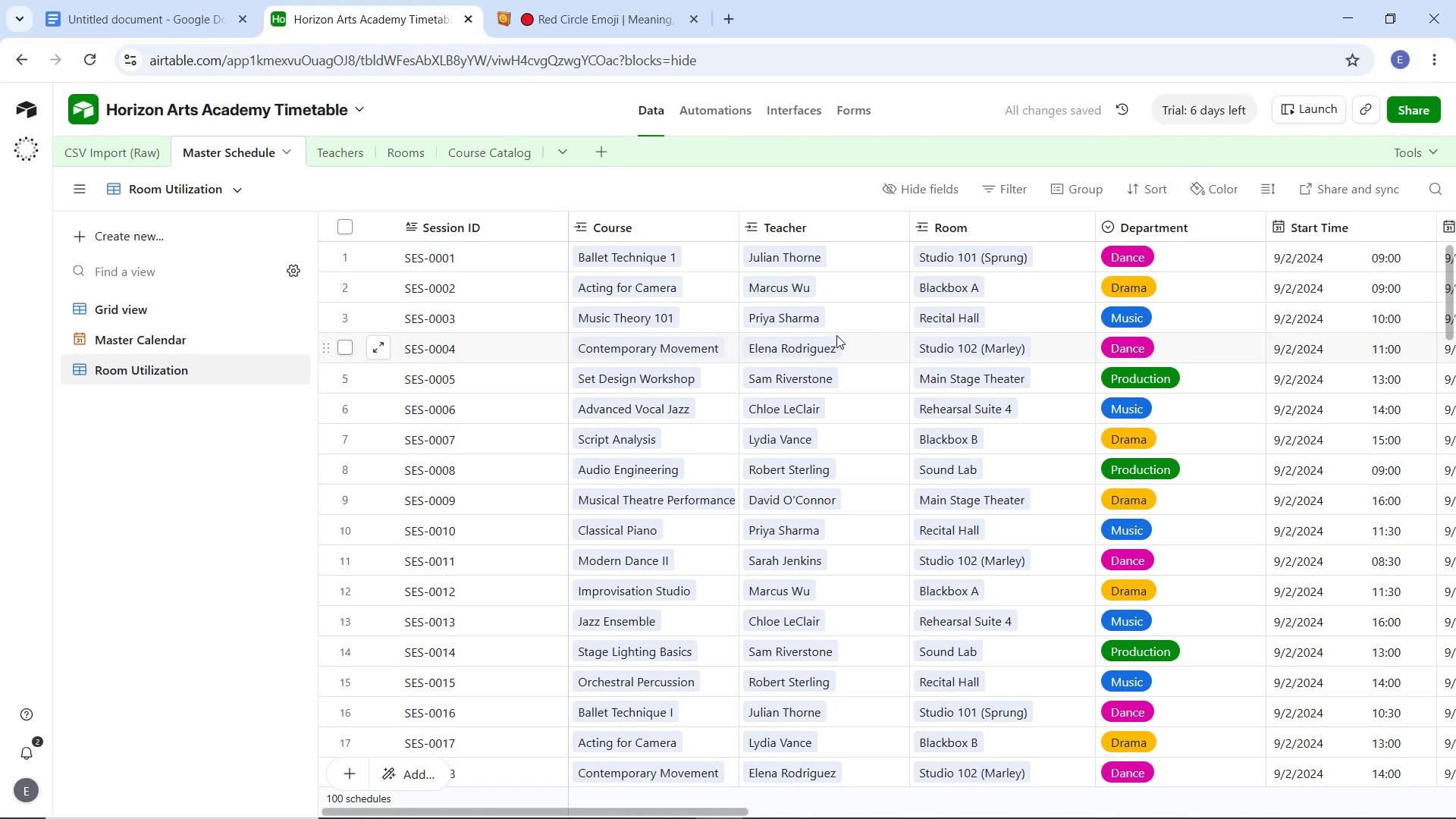 
wait(5.12)
 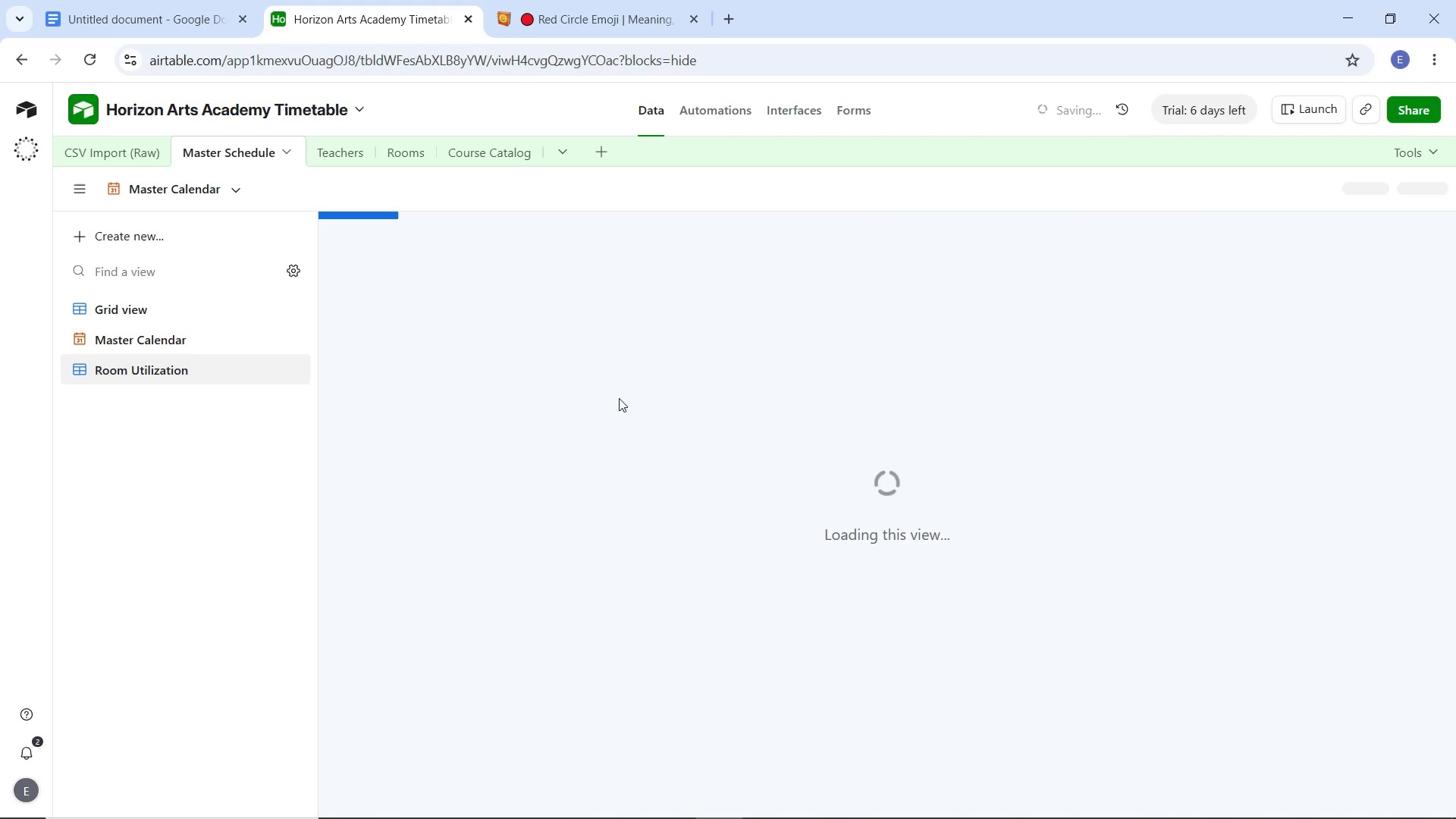 
left_click([1059, 188])
 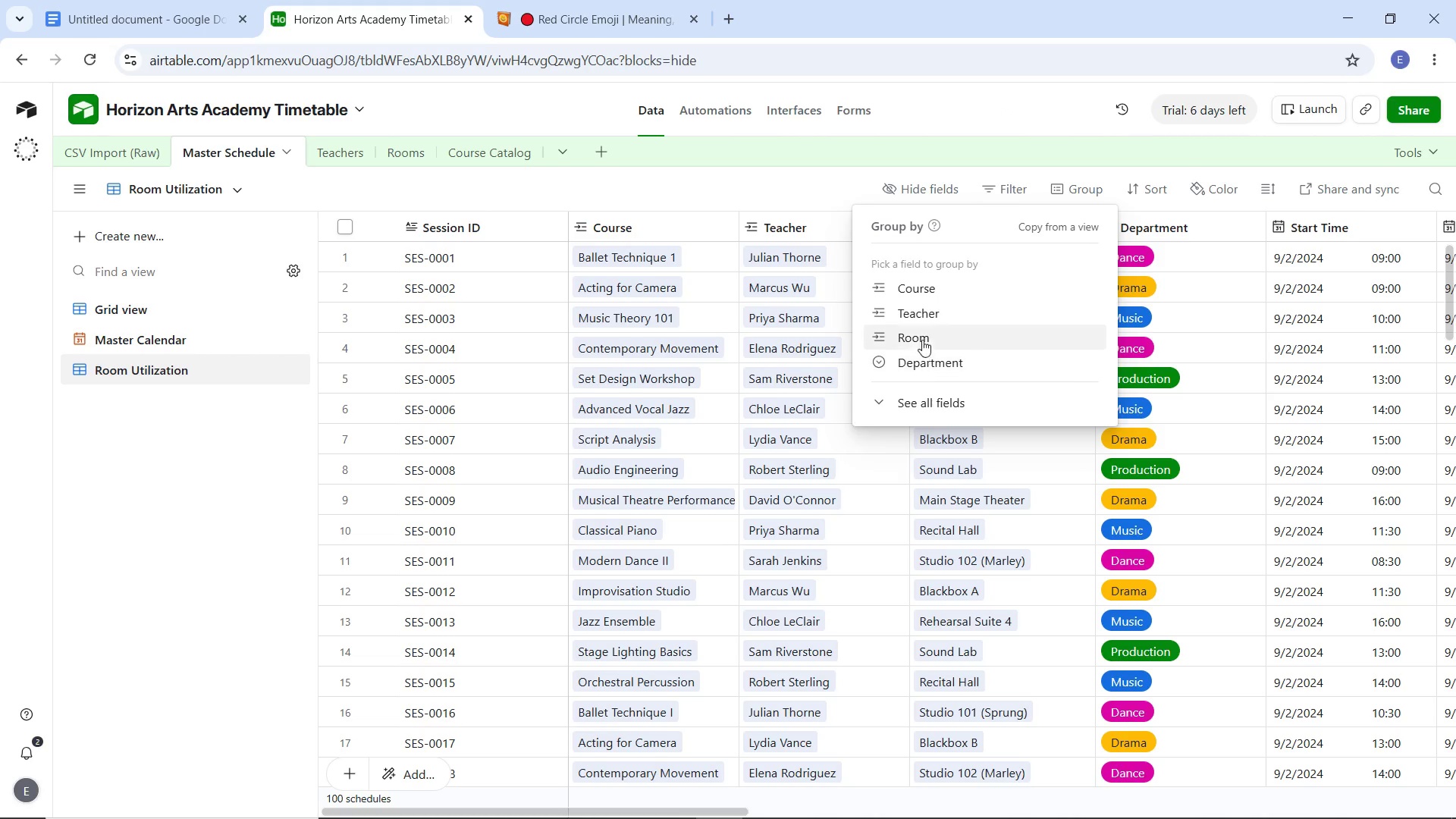 
wait(5.92)
 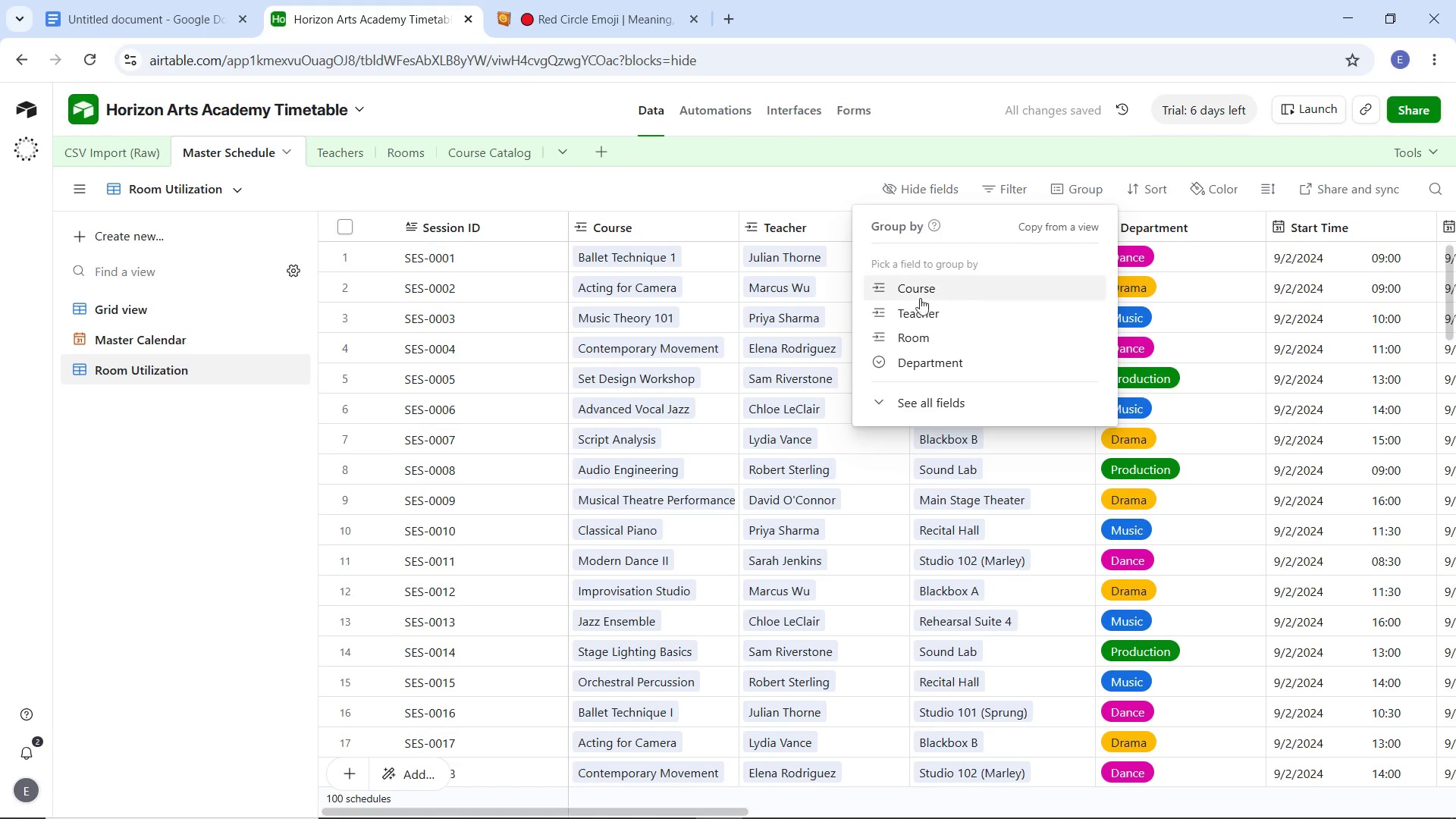 
left_click([930, 341])
 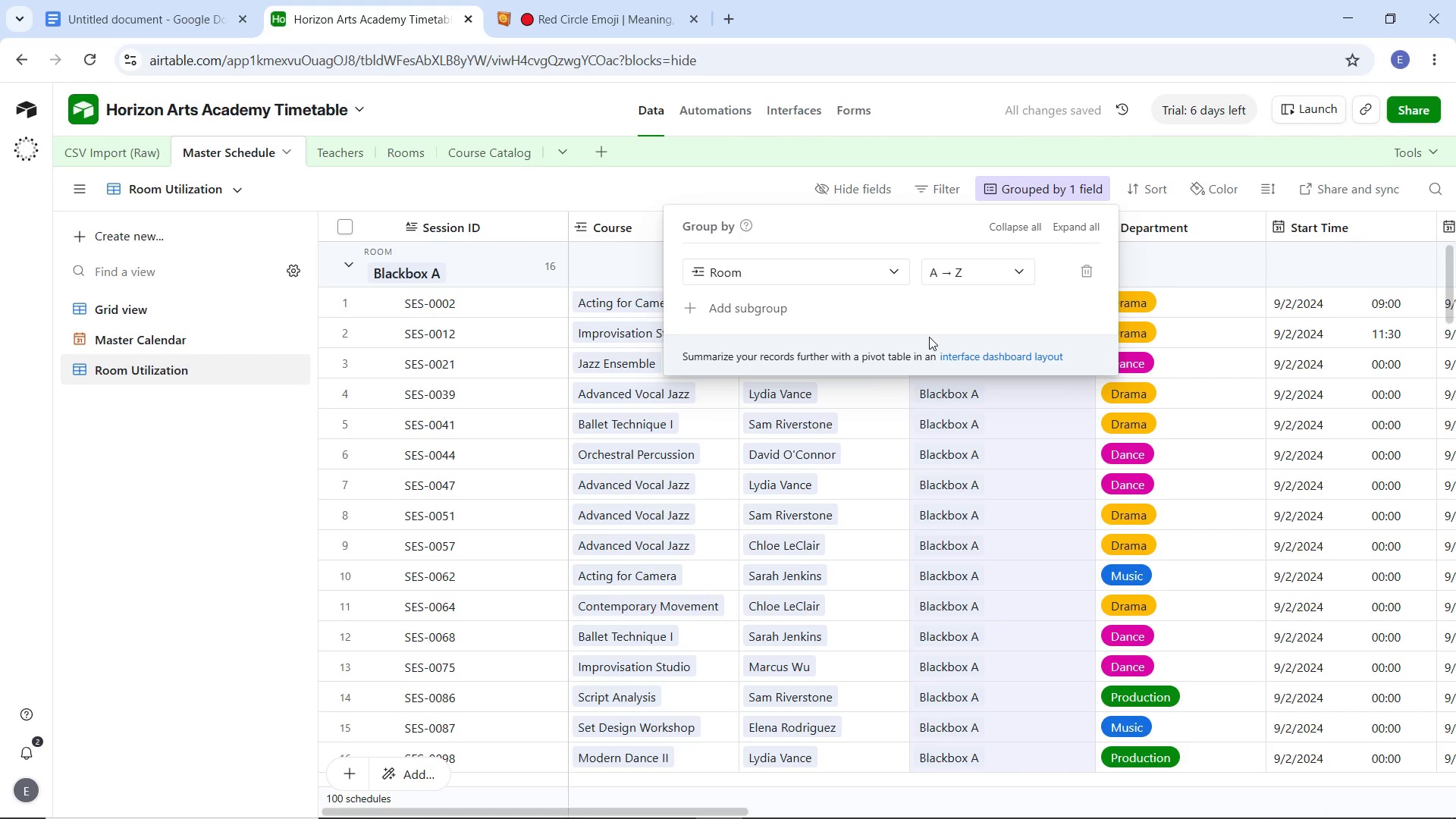 
wait(9.7)
 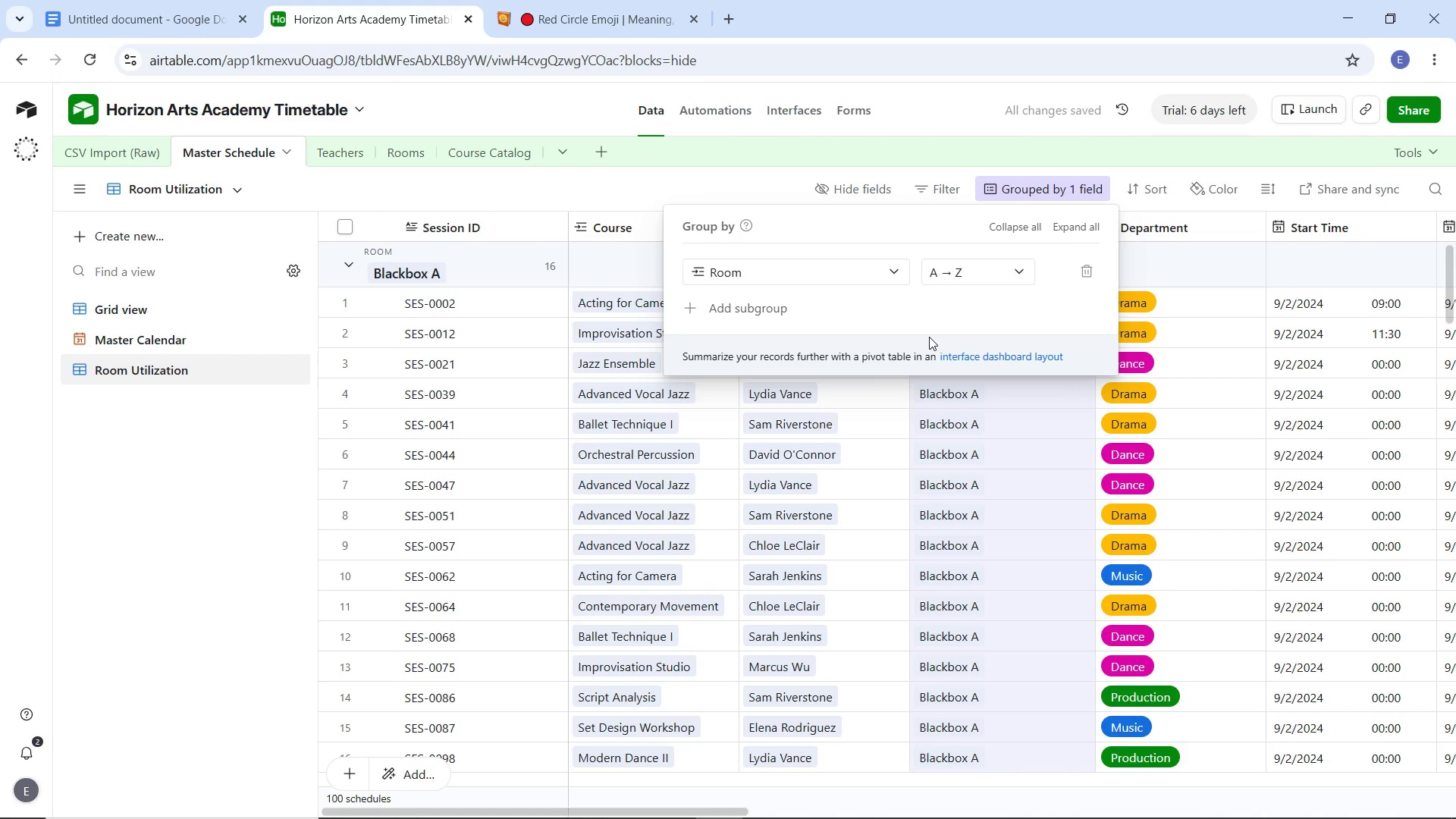 
left_click([734, 185])
 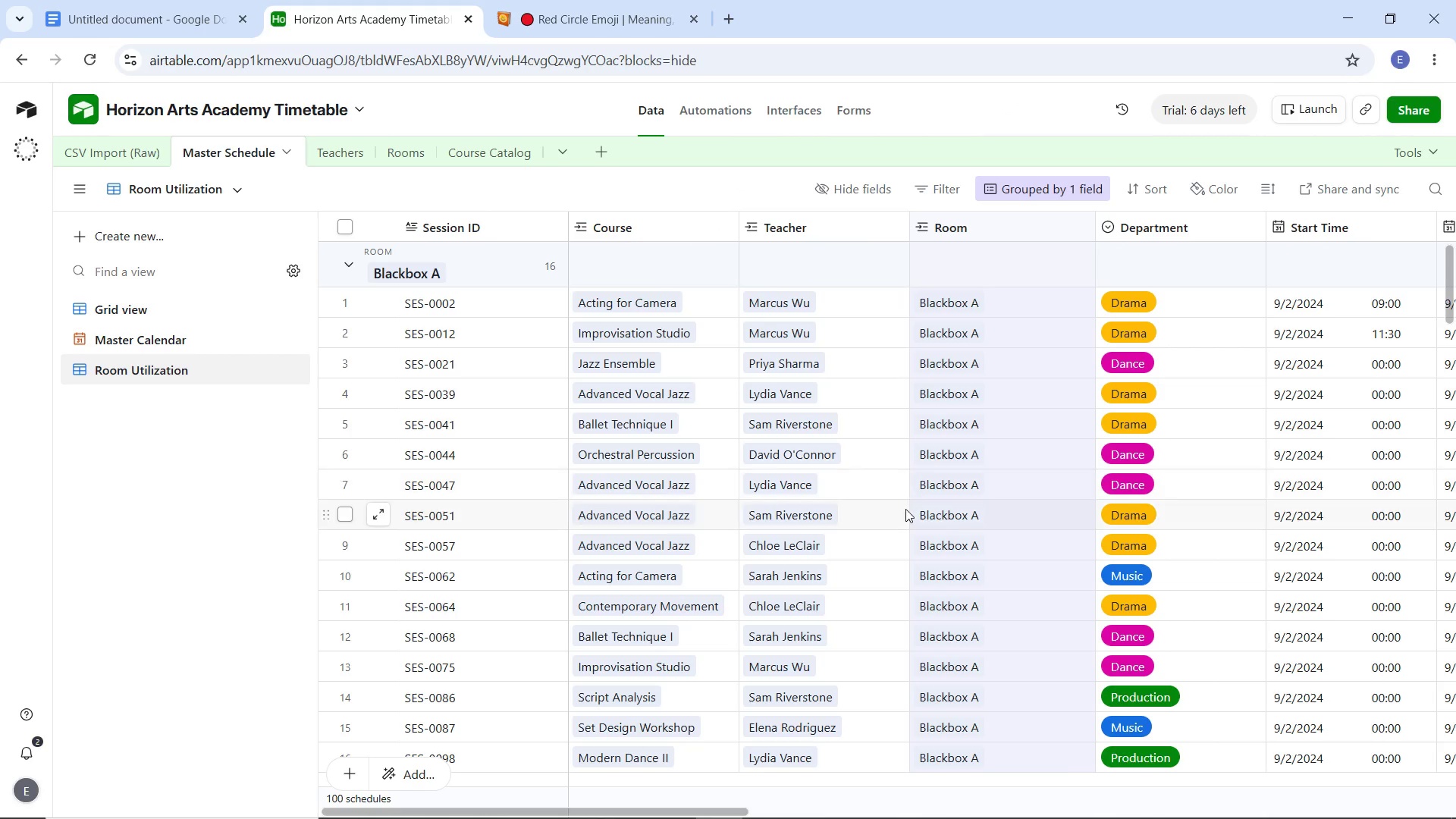 
scroll: coordinate [943, 510], scroll_direction: up, amount: 5.0
 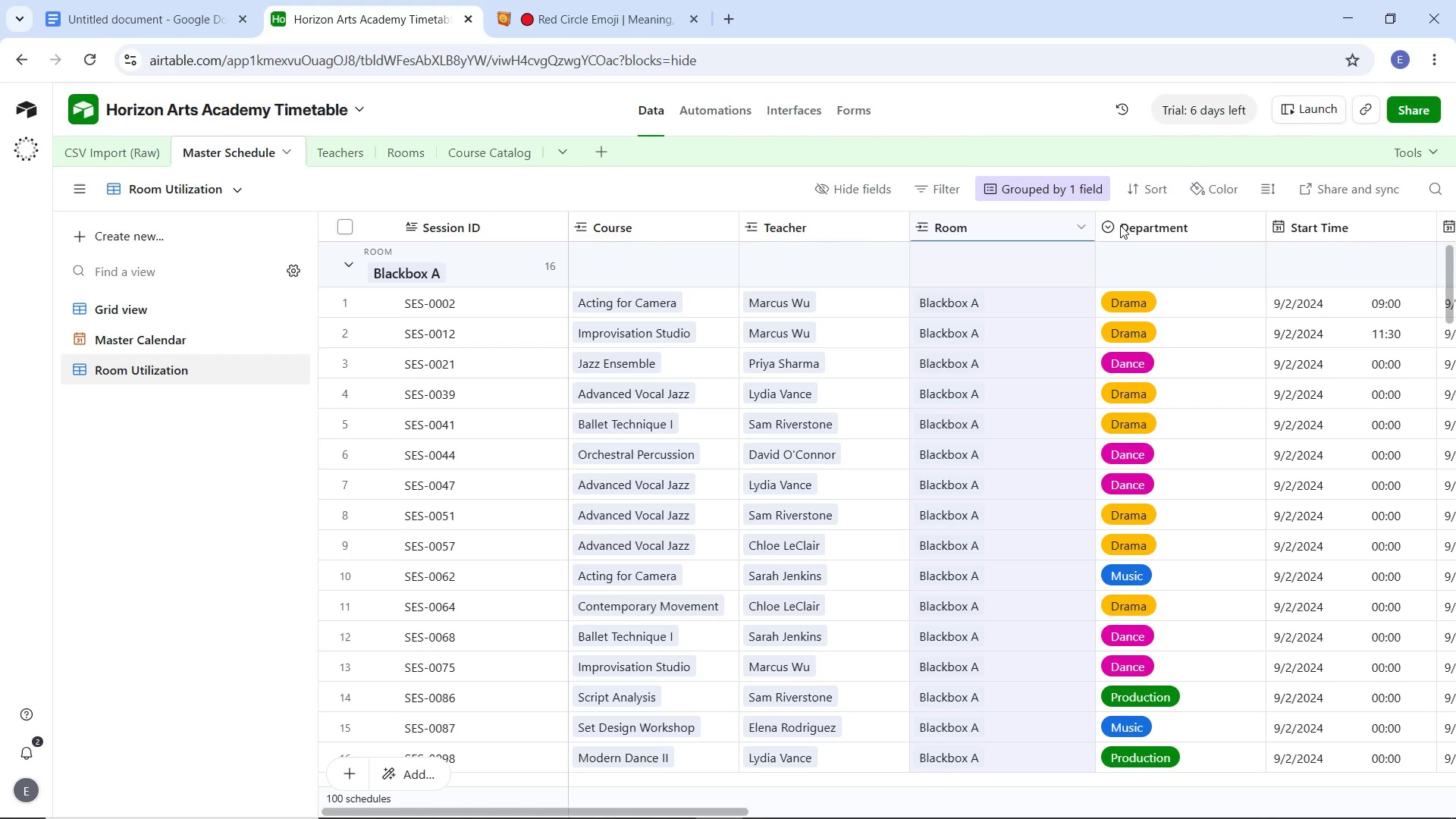 
left_click([1139, 198])
 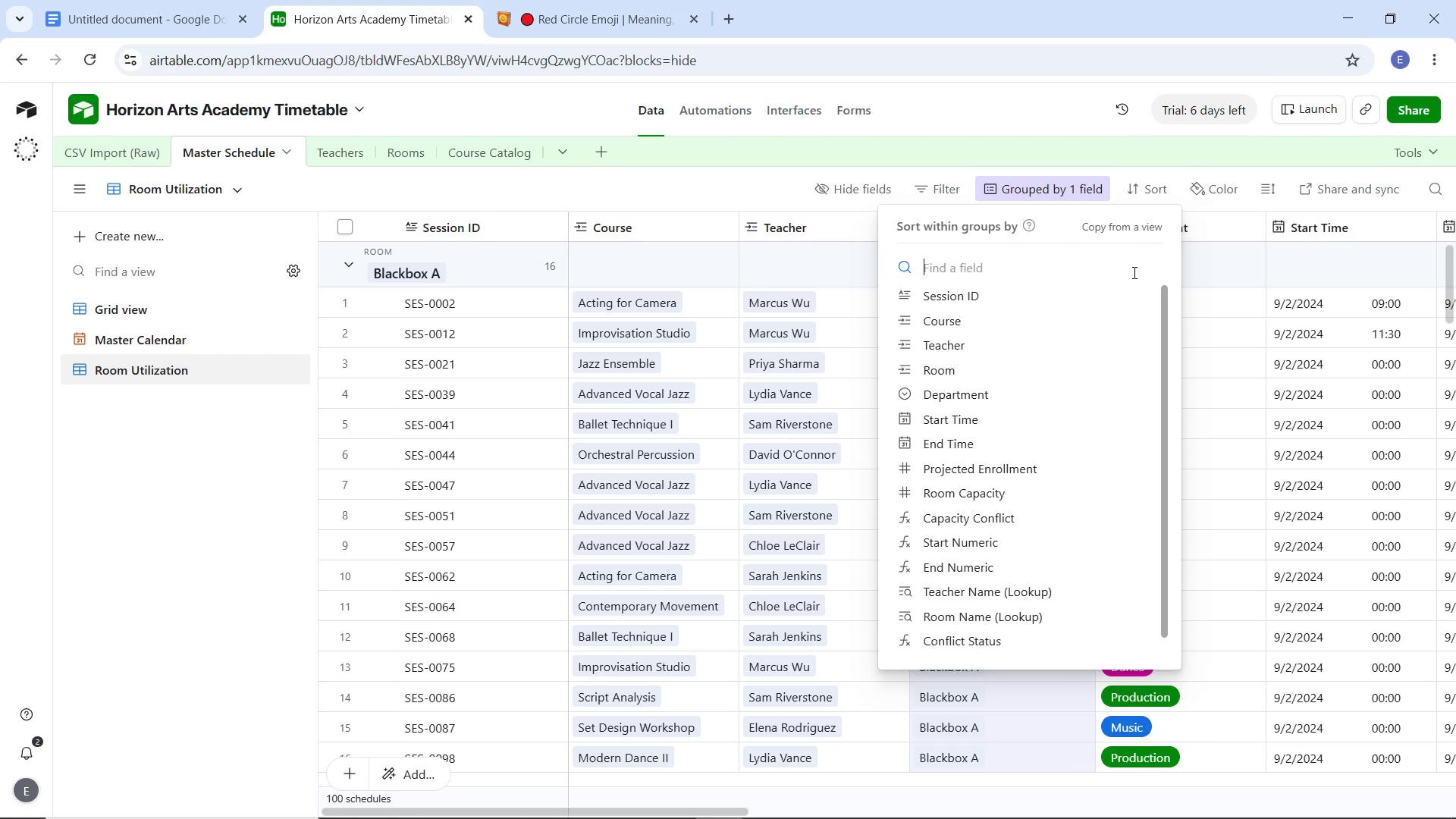 
wait(7.53)
 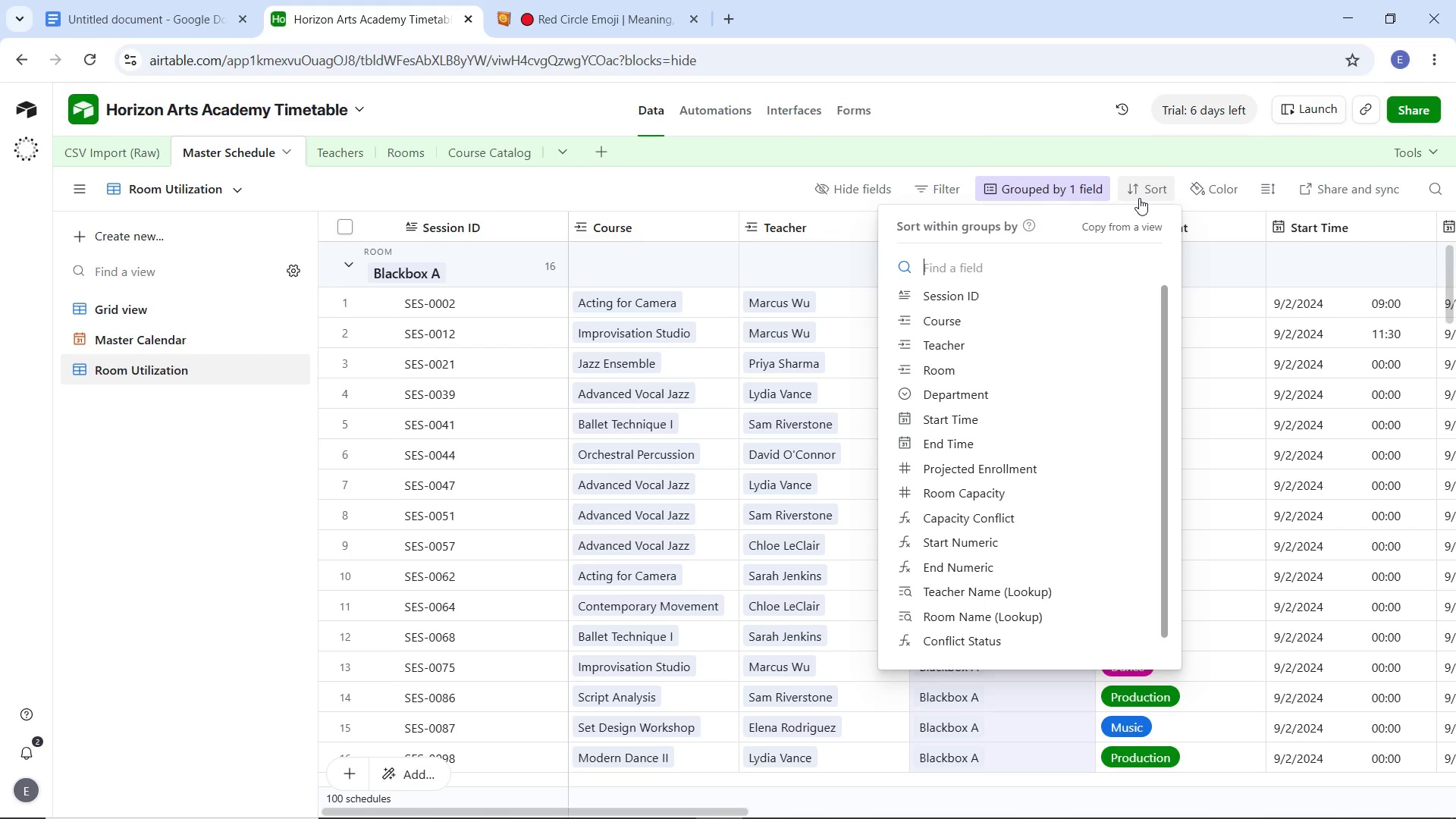 
left_click([981, 410])
 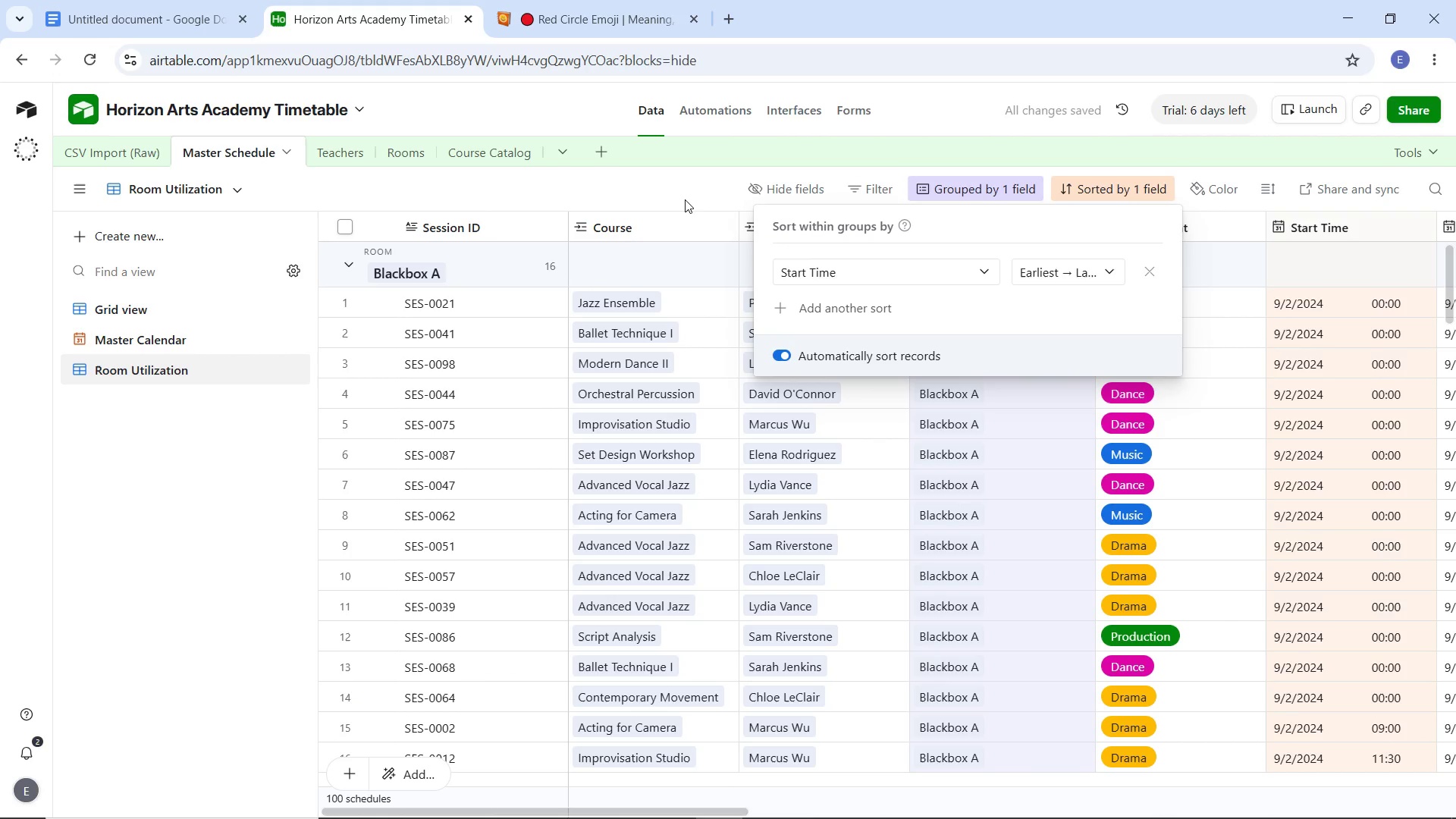 
left_click([683, 196])
 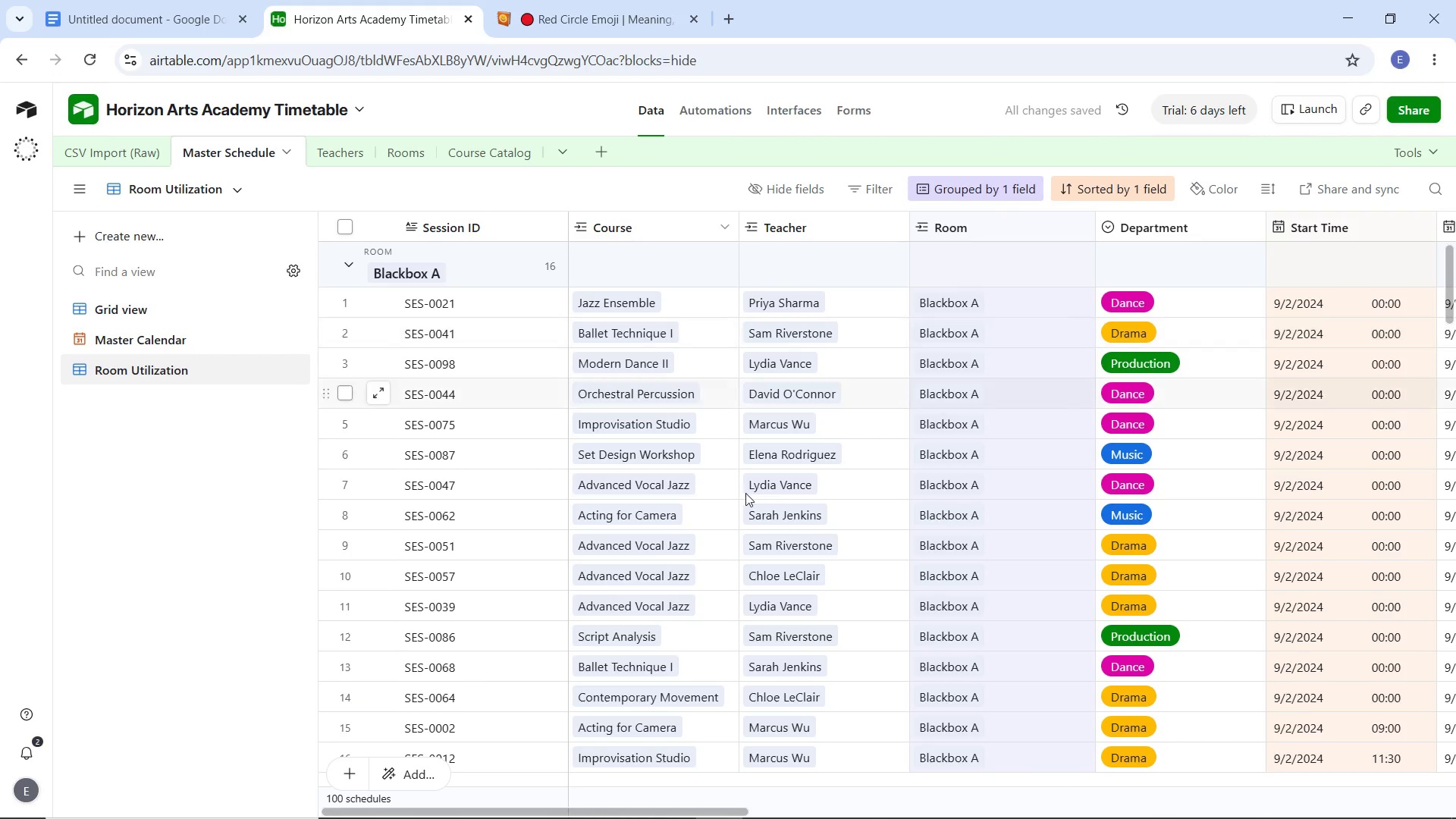 
scroll: coordinate [745, 494], scroll_direction: down, amount: 3.0
 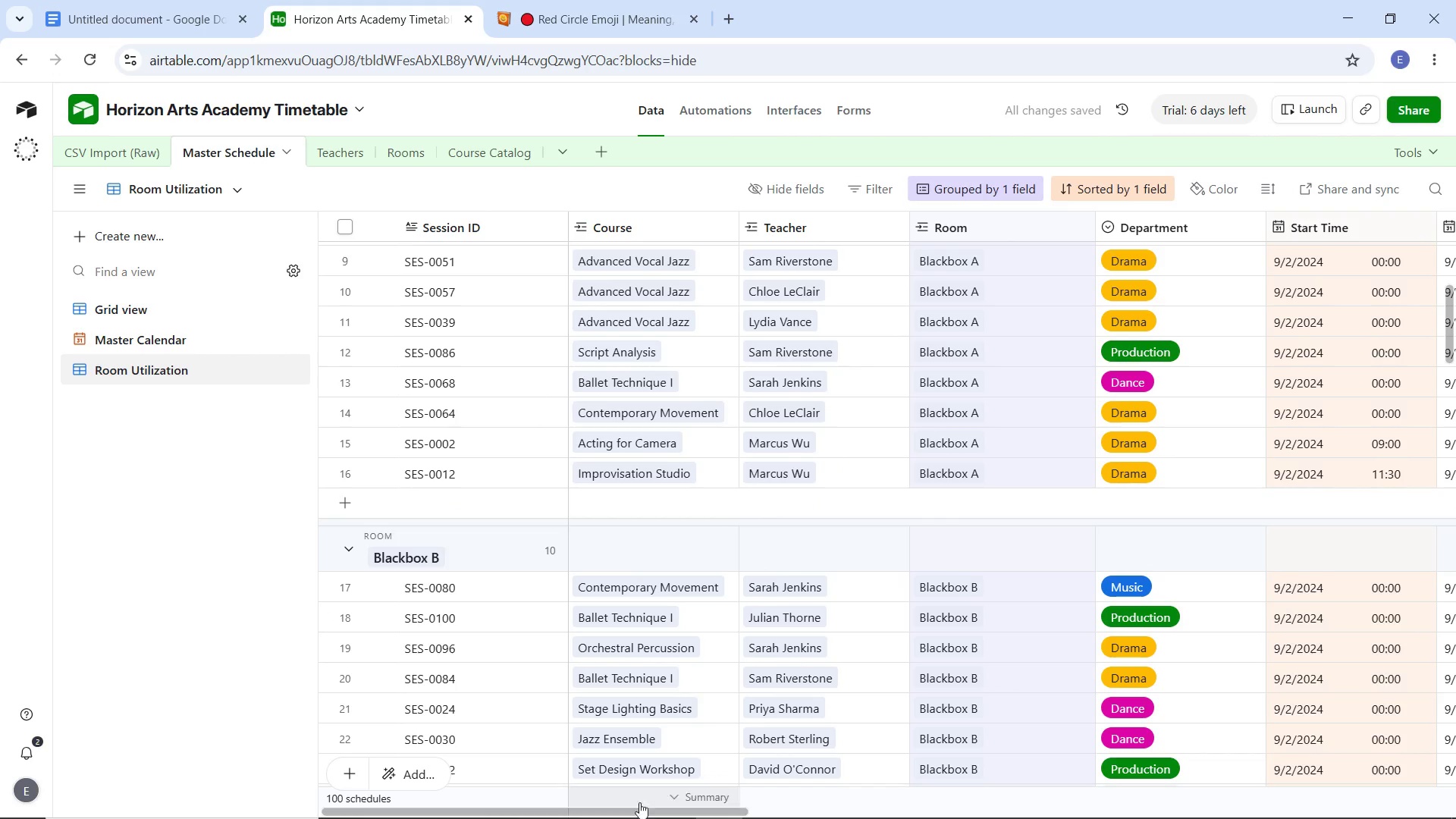 
left_click_drag(start_coordinate=[642, 811], to_coordinate=[673, 800])
 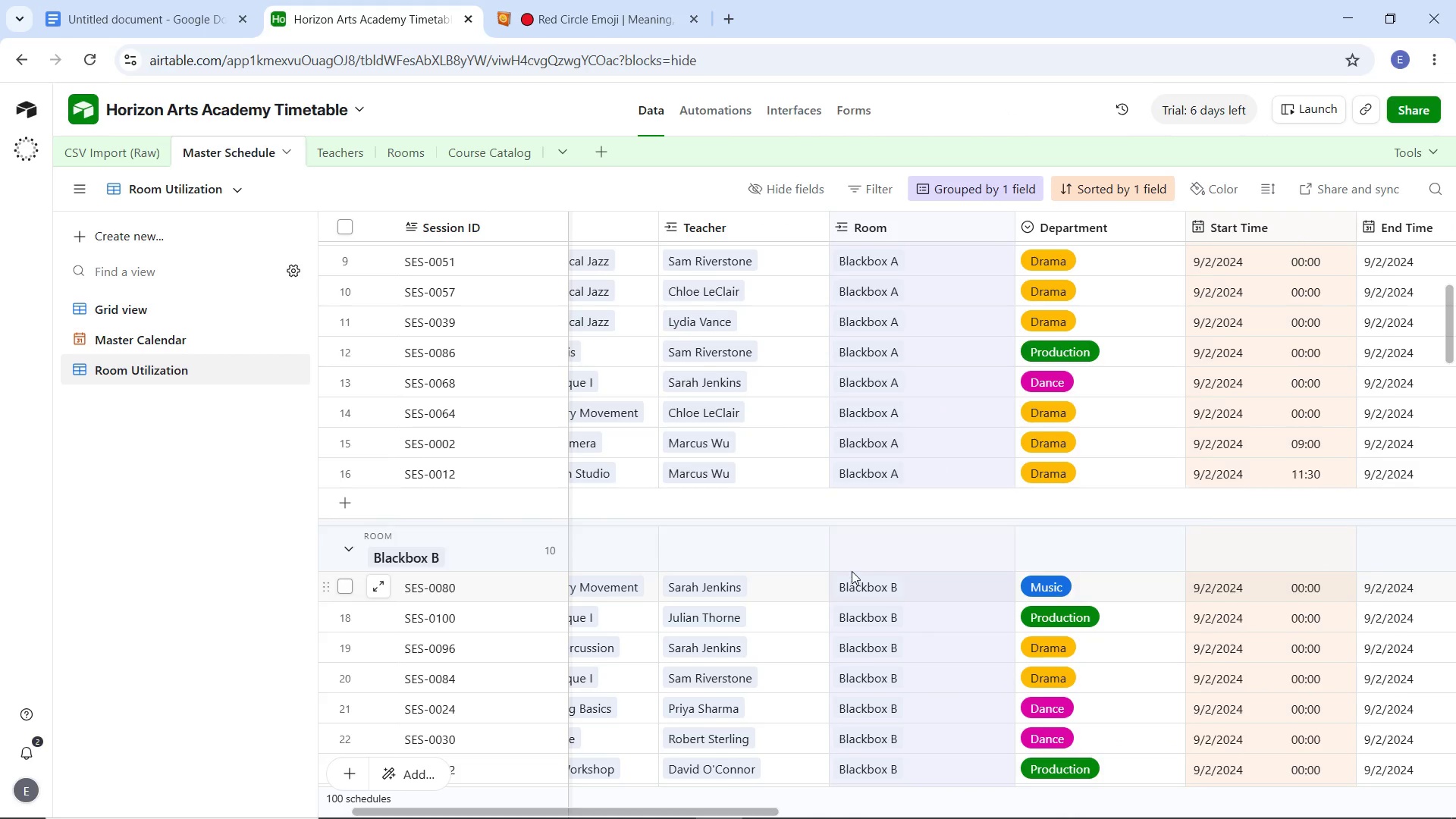 
scroll: coordinate [852, 571], scroll_direction: down, amount: 4.0
 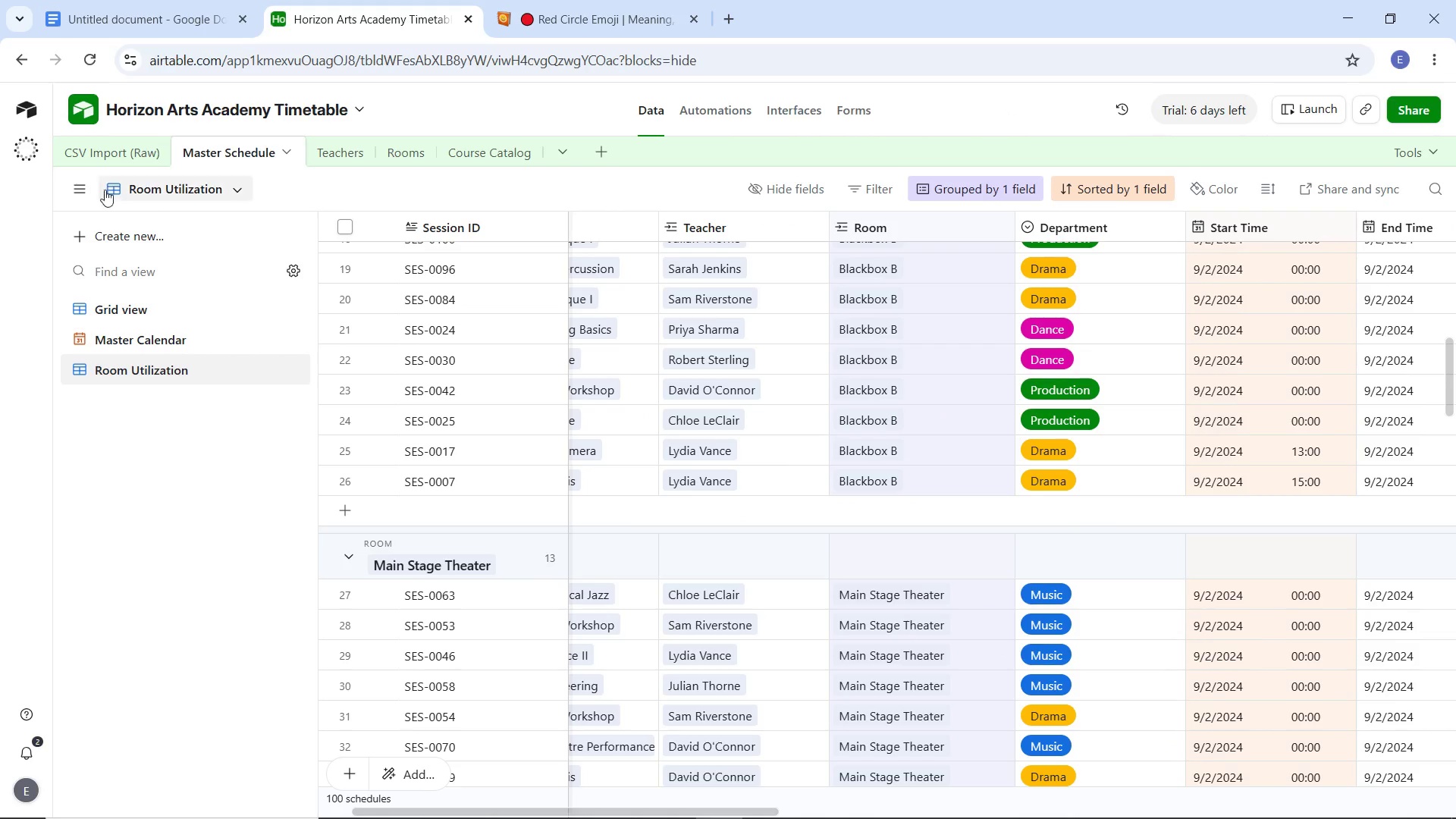 
left_click([80, 190])
 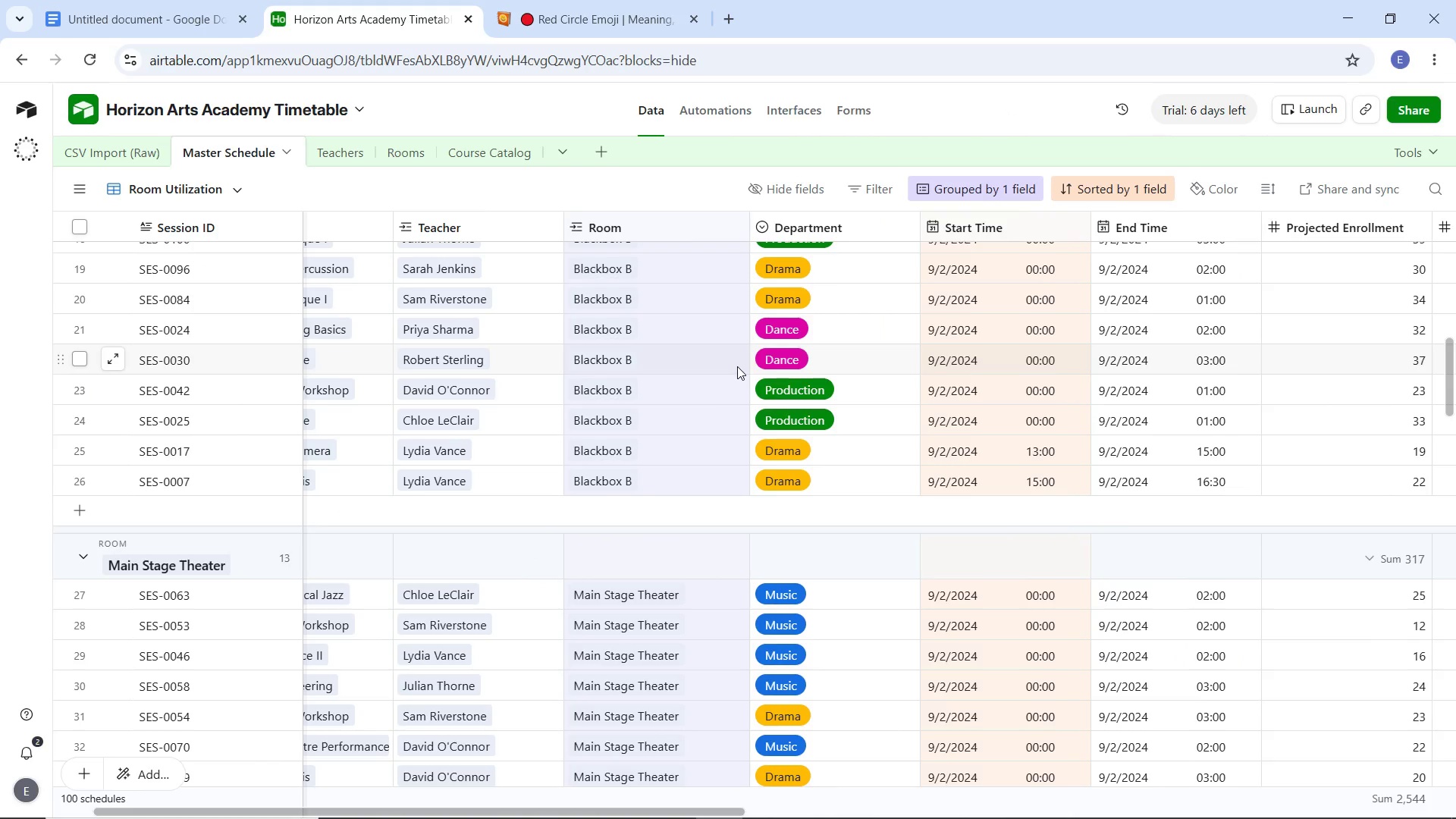 
scroll: coordinate [738, 375], scroll_direction: up, amount: 7.0
 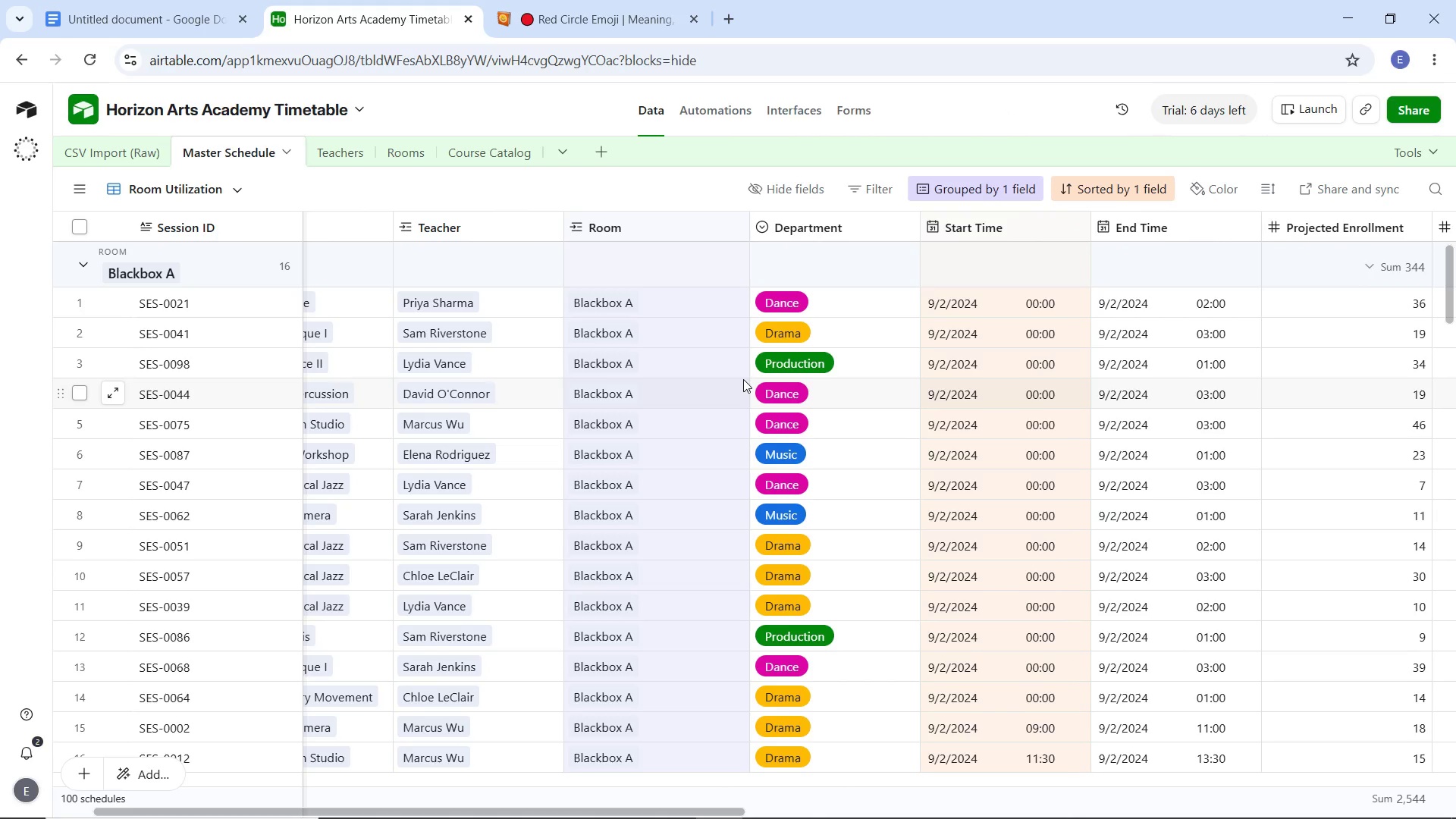 
scroll: coordinate [743, 379], scroll_direction: down, amount: 4.0
 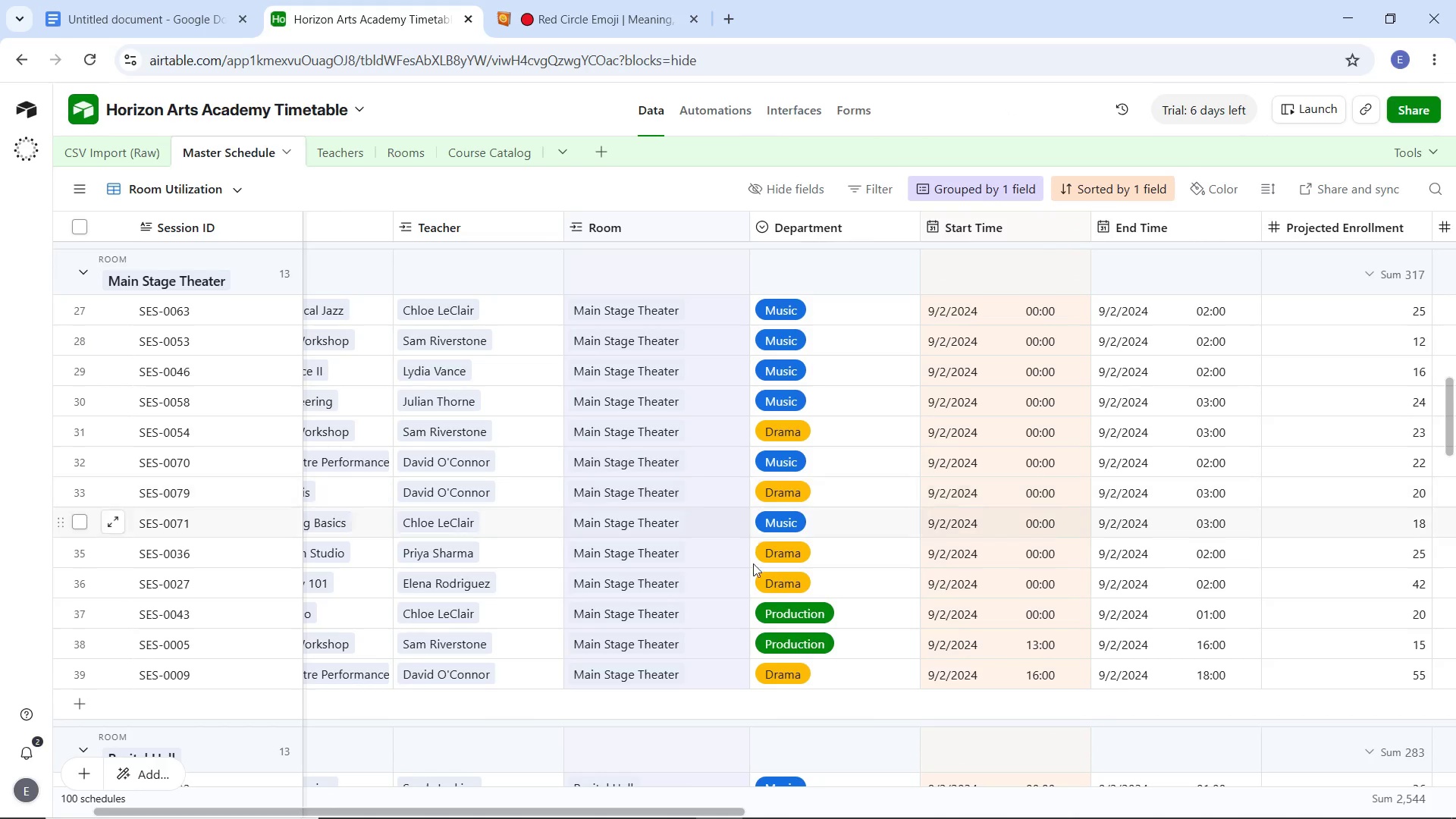 
left_click_drag(start_coordinate=[659, 811], to_coordinate=[384, 770])
 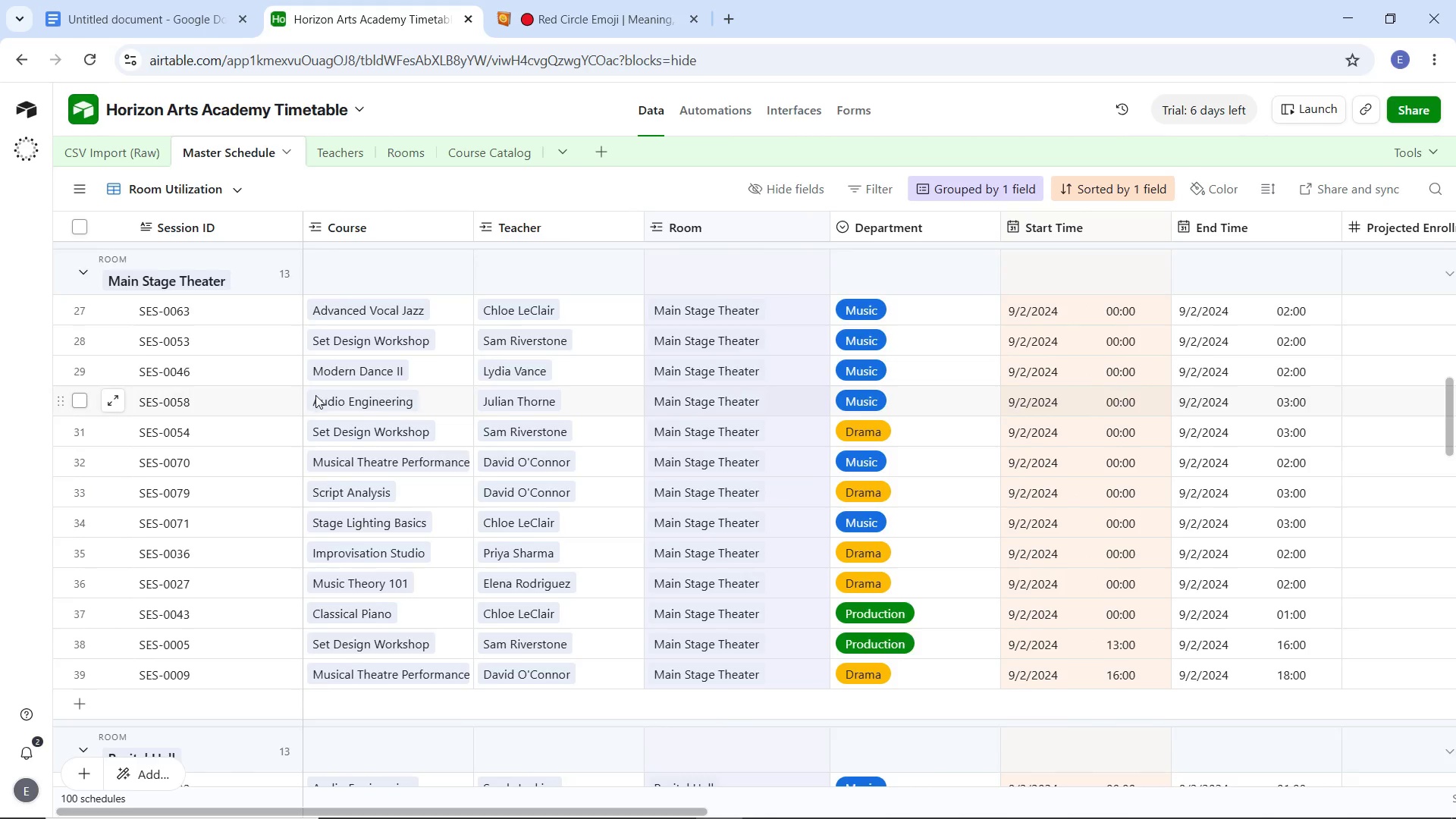 
scroll: coordinate [429, 344], scroll_direction: up, amount: 7.0
 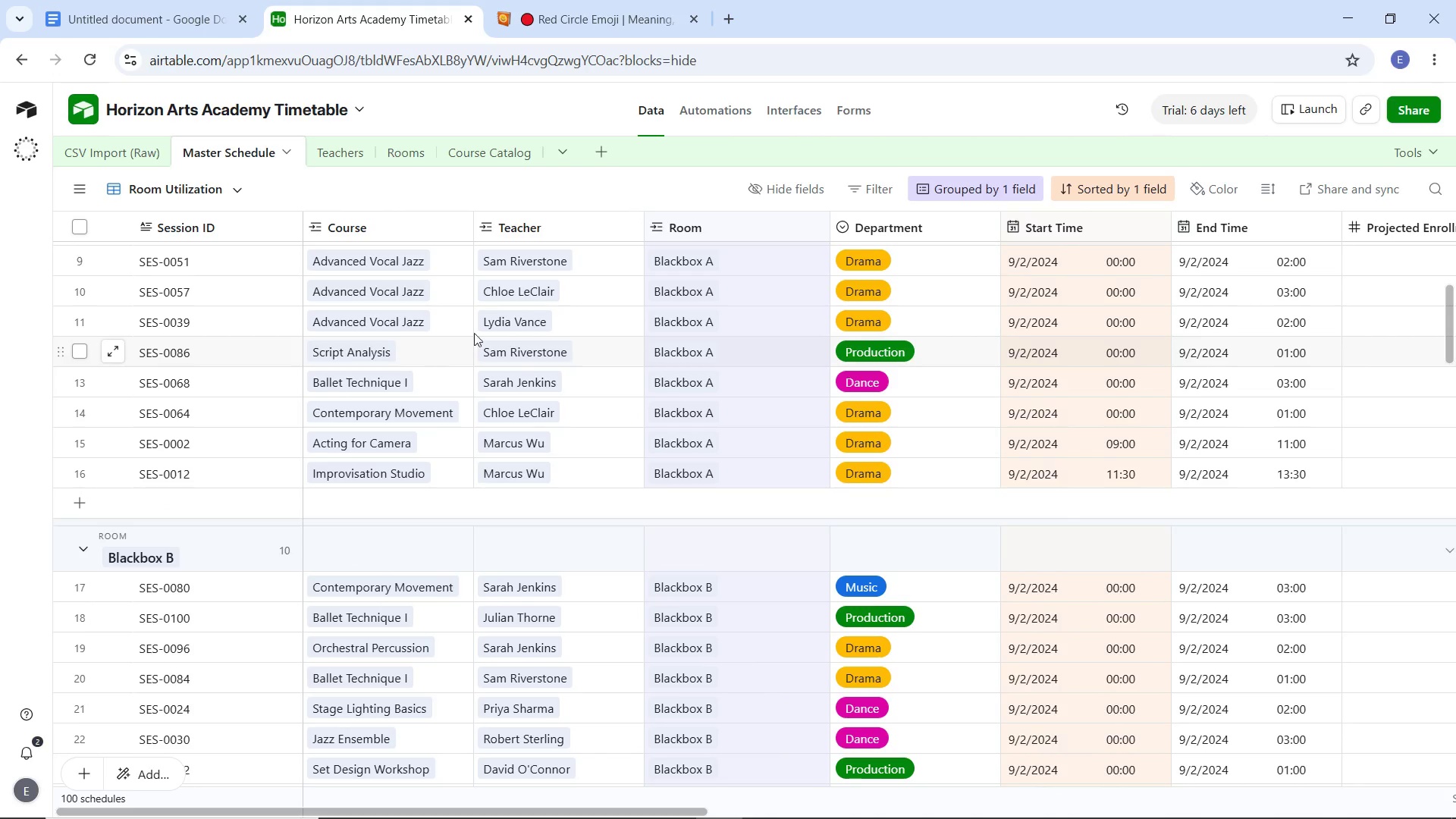 
left_click([109, 9])
 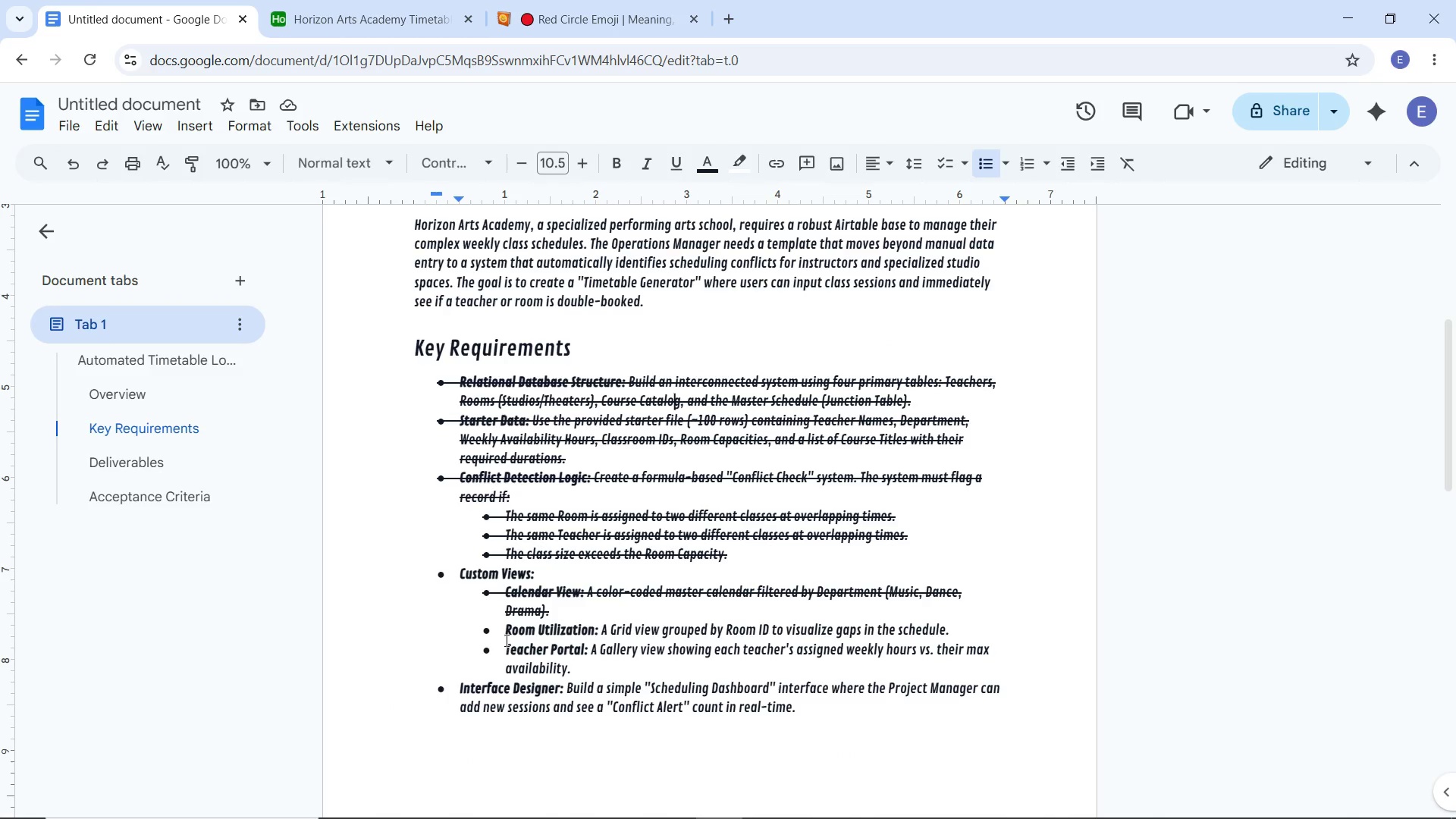 
left_click_drag(start_coordinate=[504, 632], to_coordinate=[960, 632])
 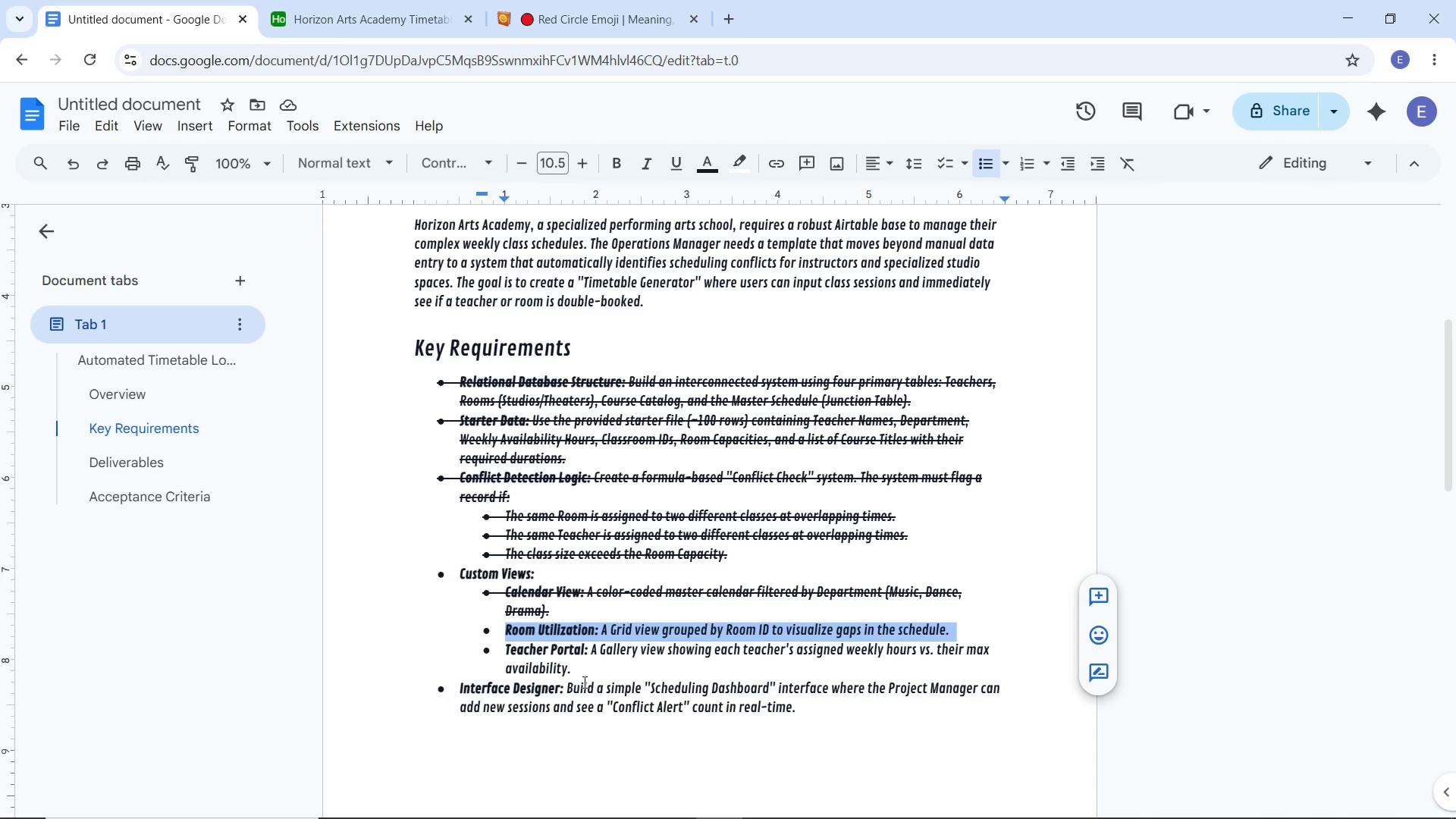 
key(Alt+Shift+5)
 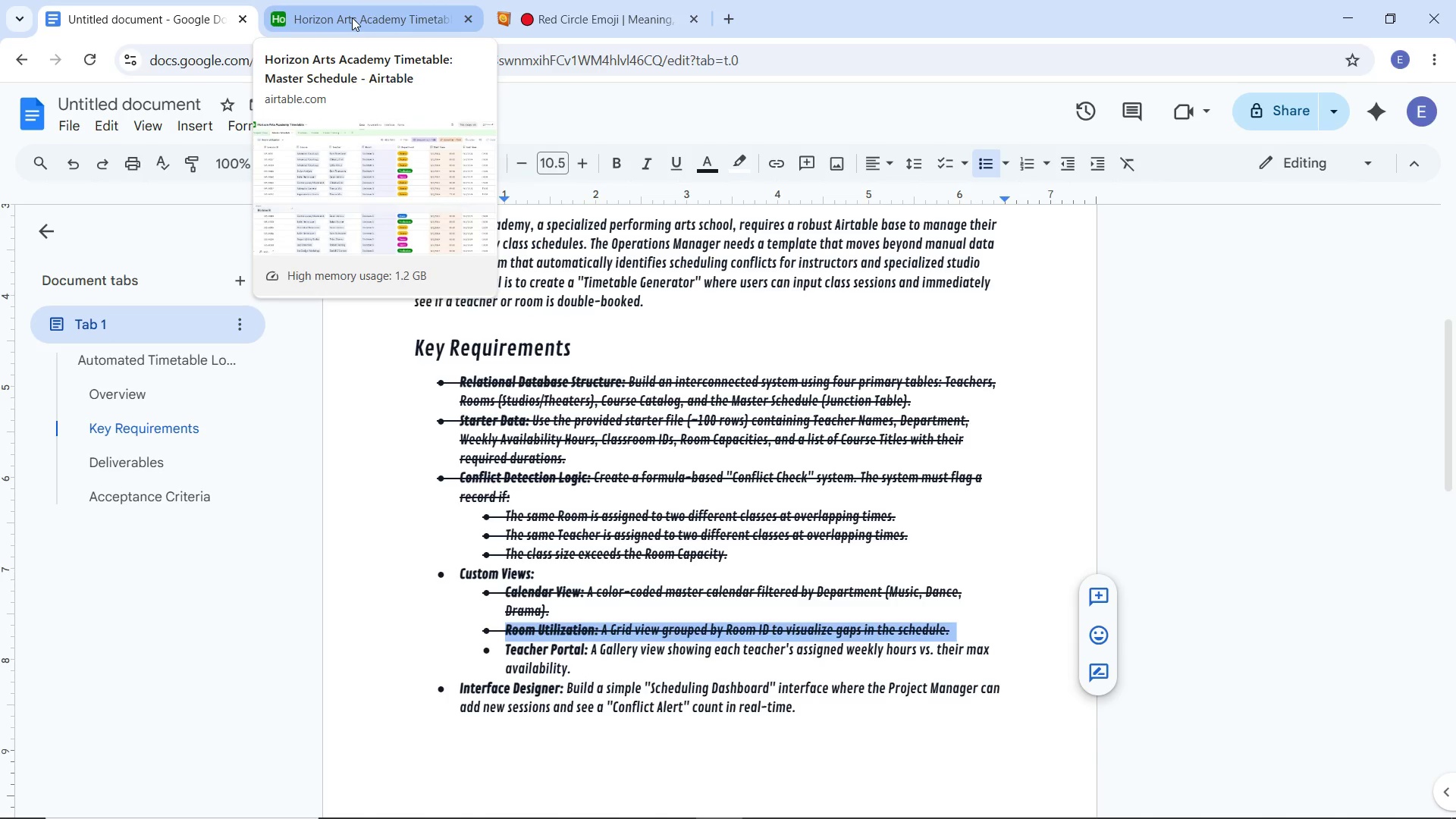 
left_click([352, 17])
 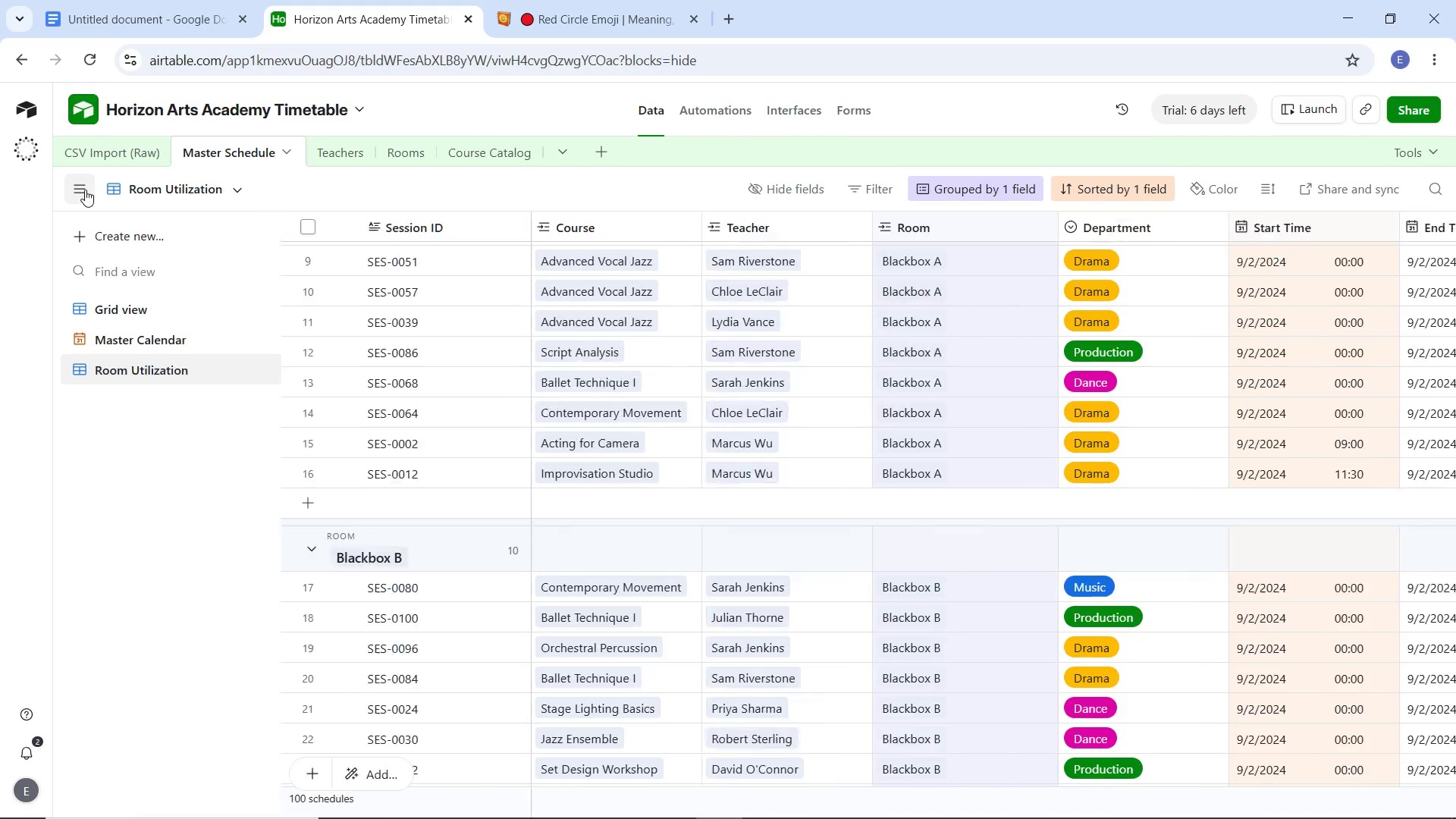 
left_click([140, 237])
 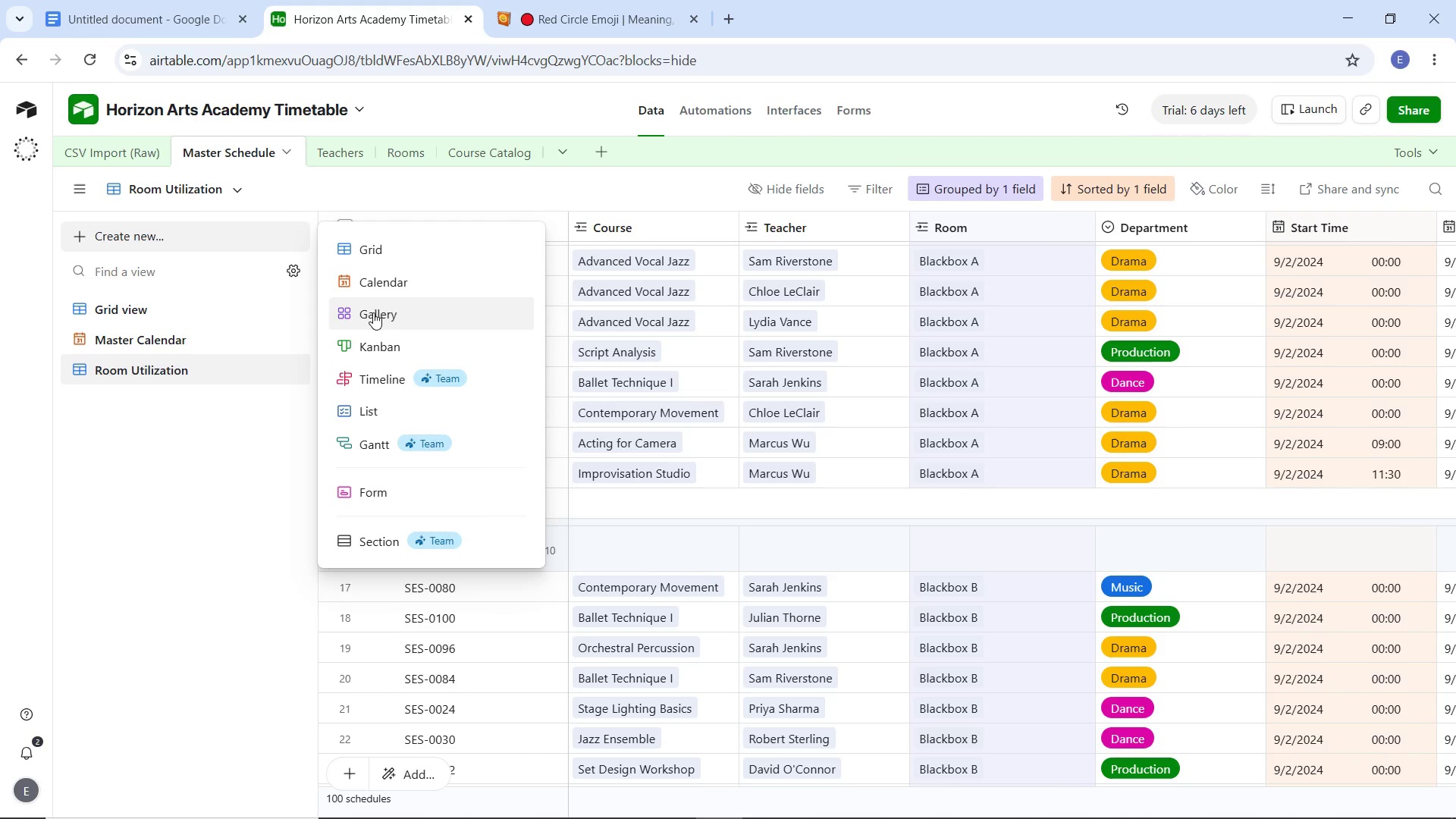 
left_click([373, 312])
 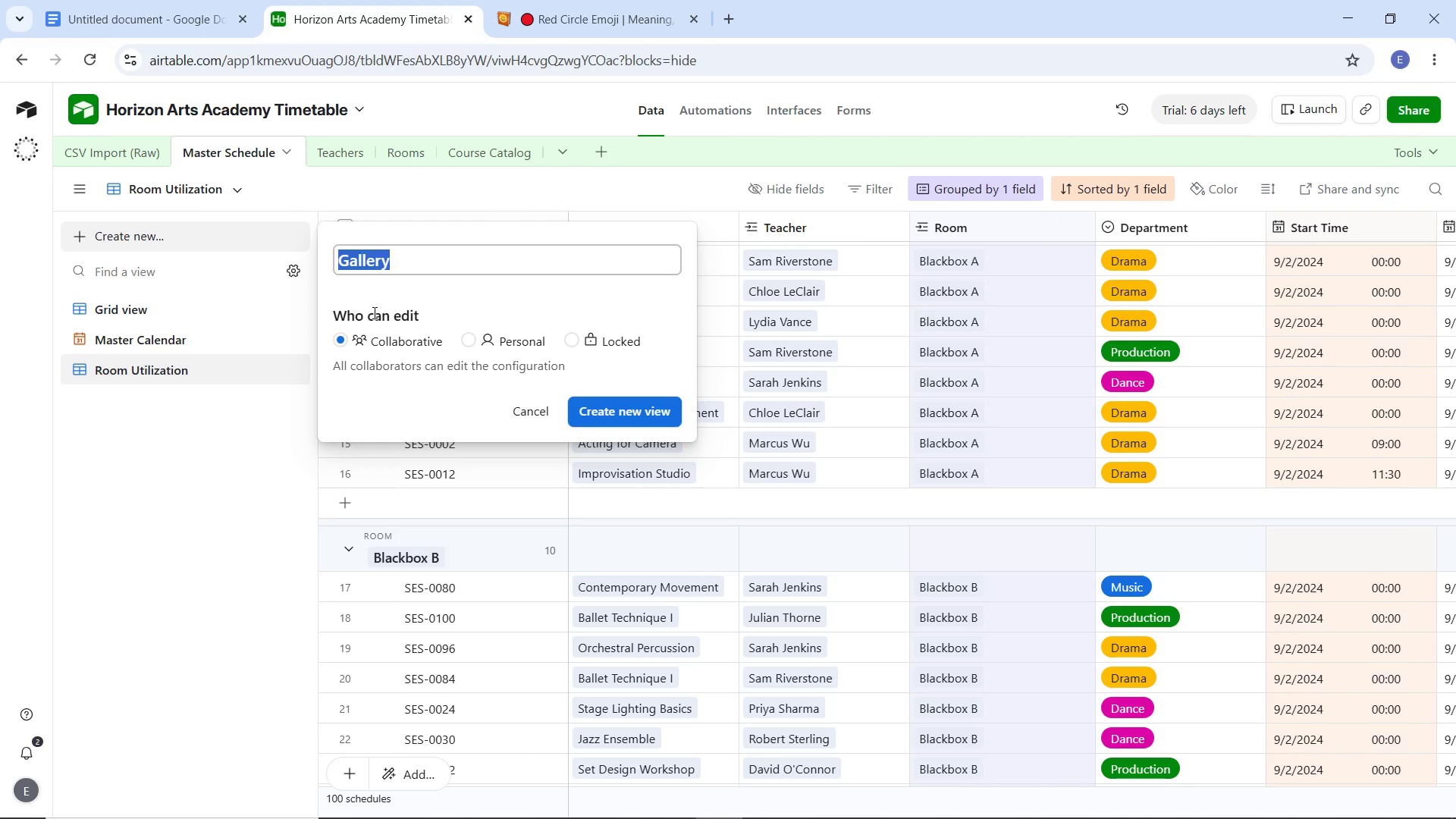 
type(Teache )
key(Backspace)
type(r Portal)
 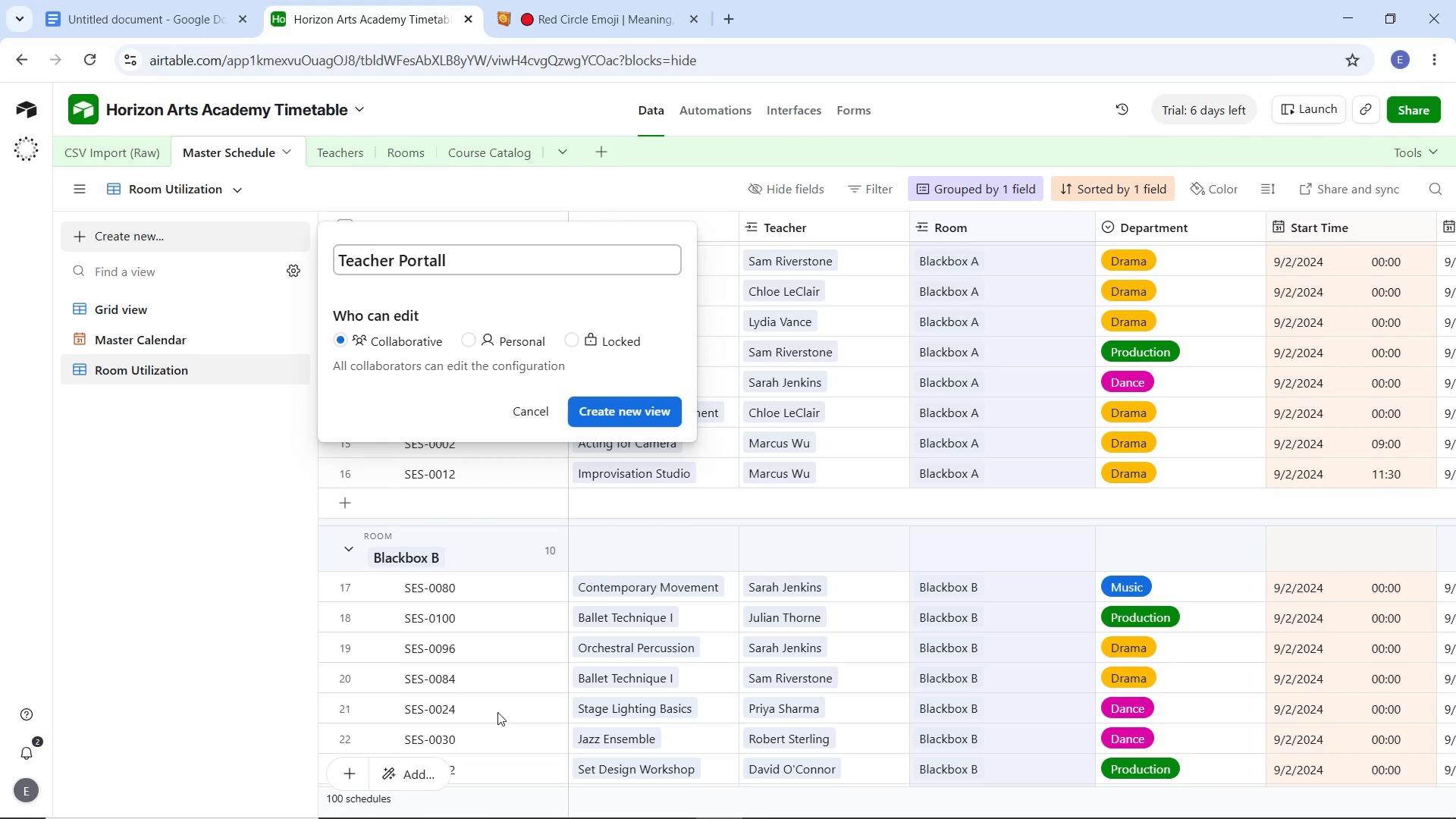 
 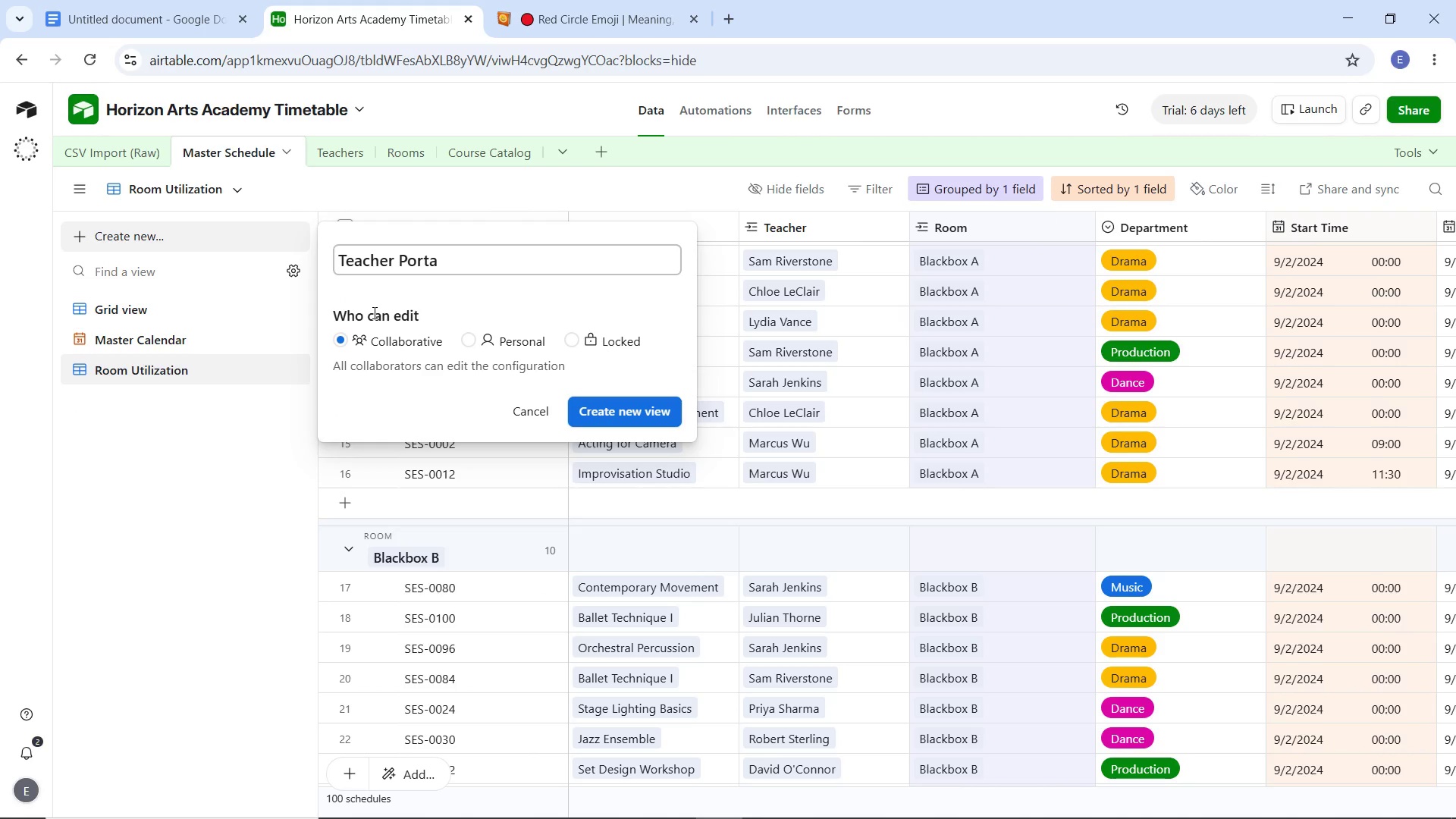 
key(L)
 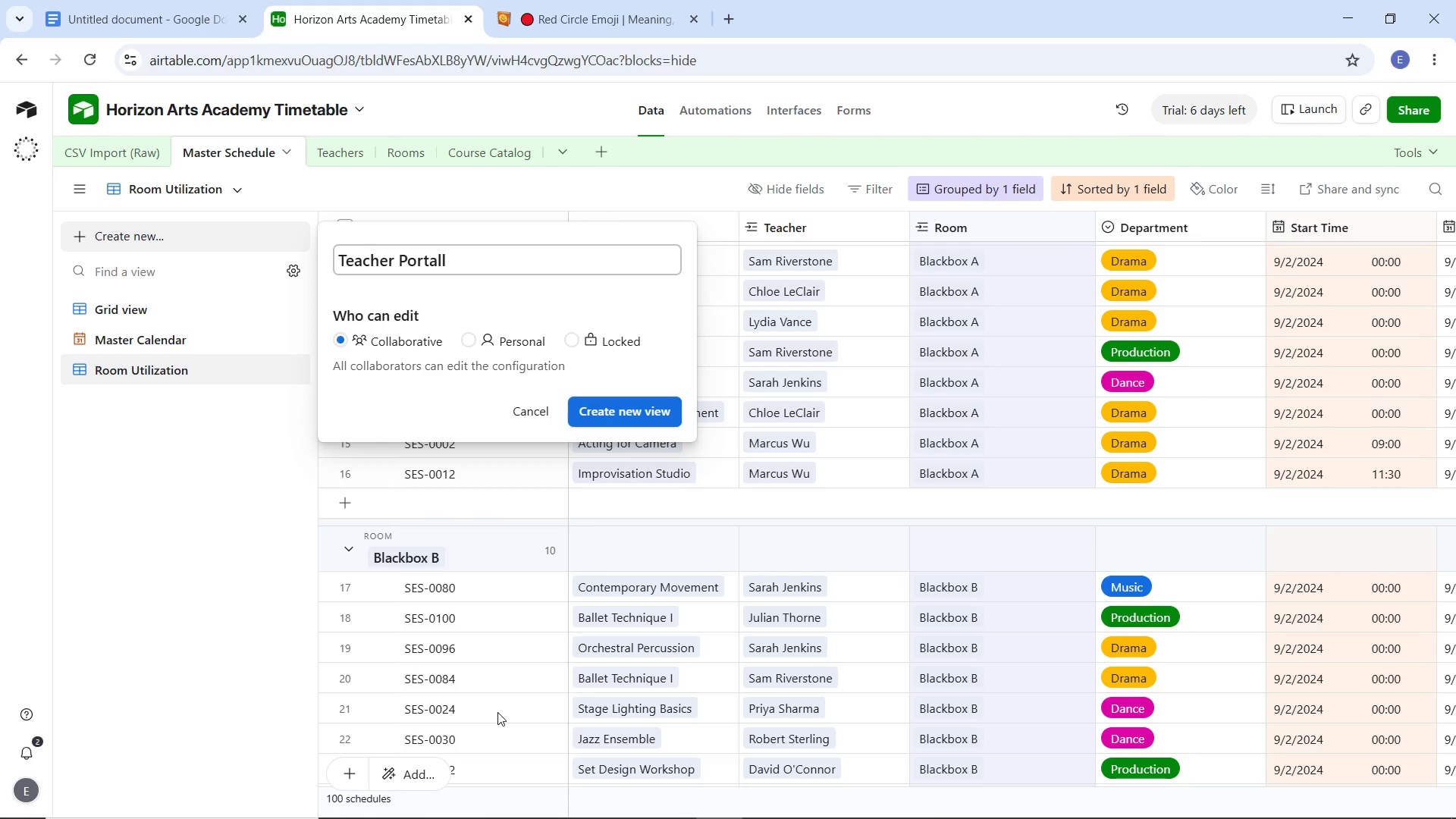 
key(Backspace)
 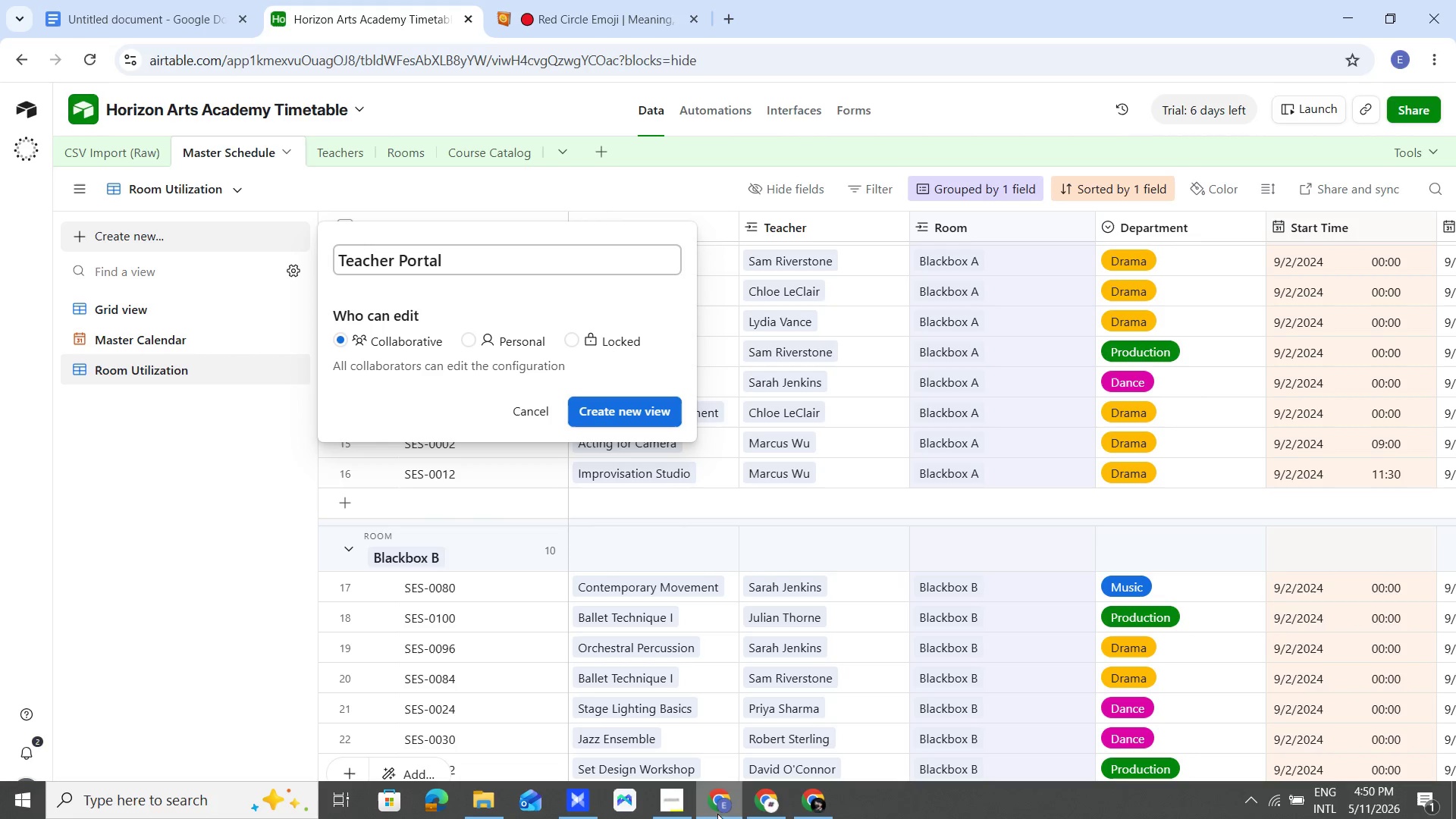 
left_click([667, 807])